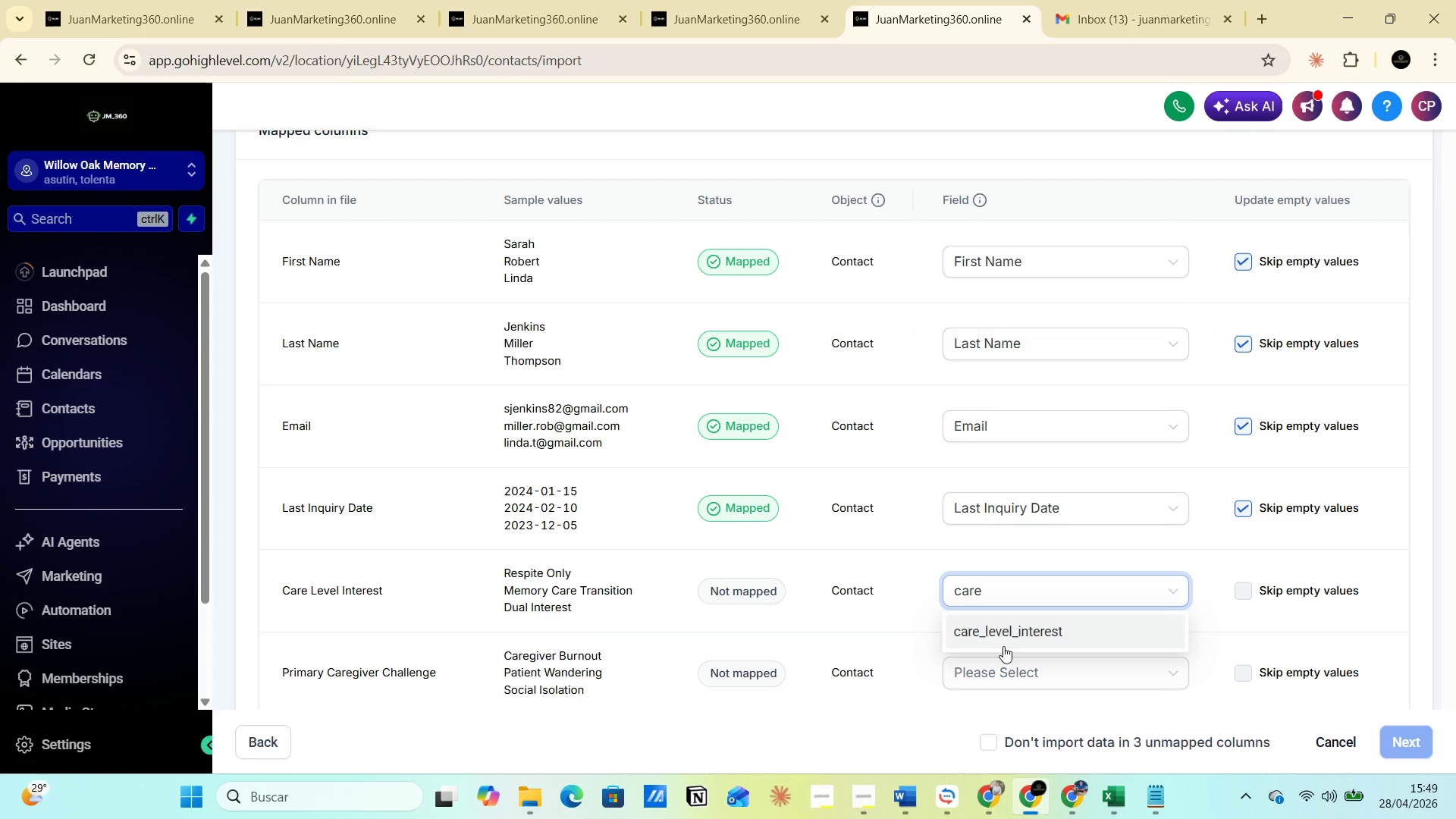 
left_click([1000, 631])
 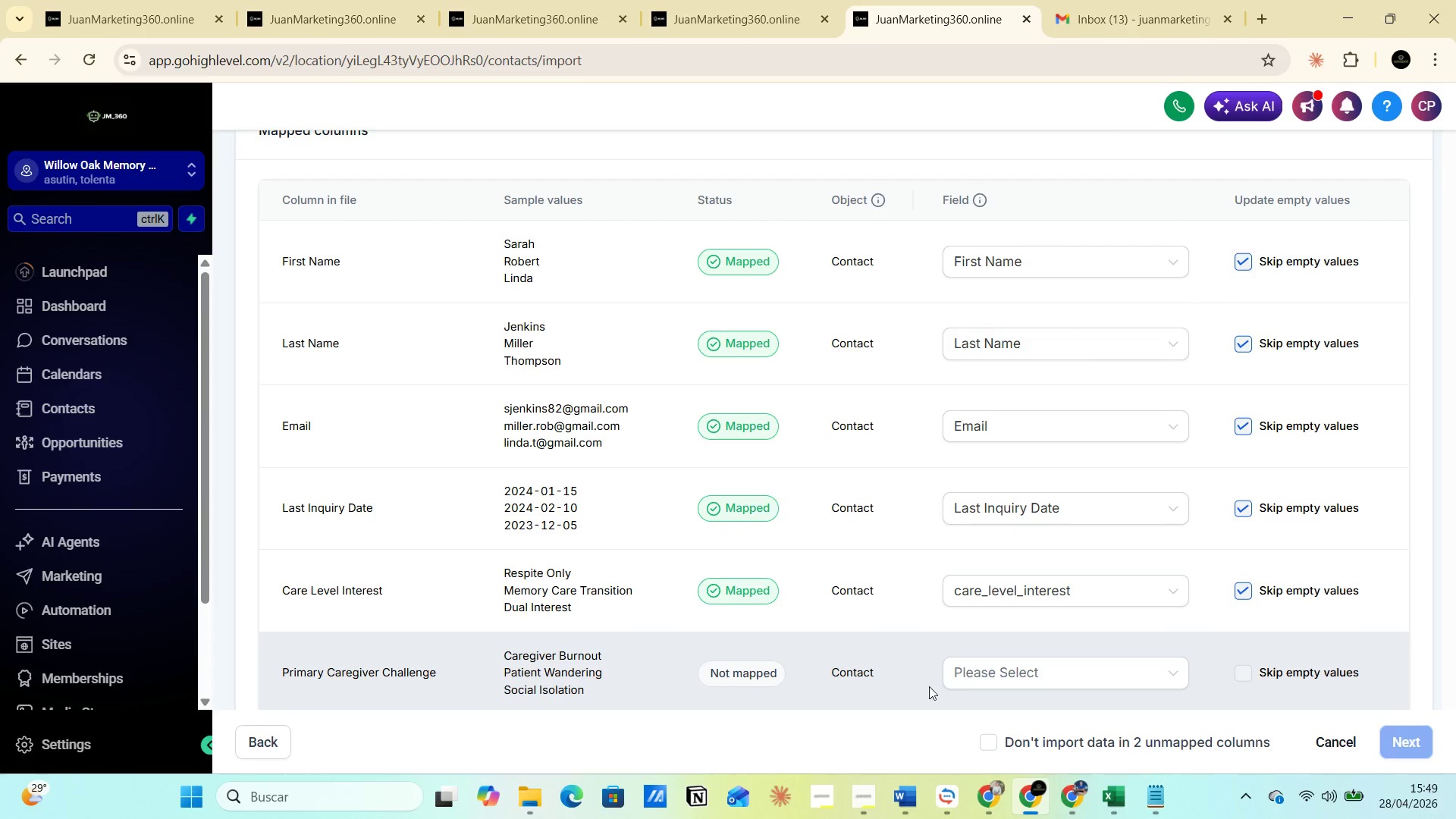 
left_click([967, 675])
 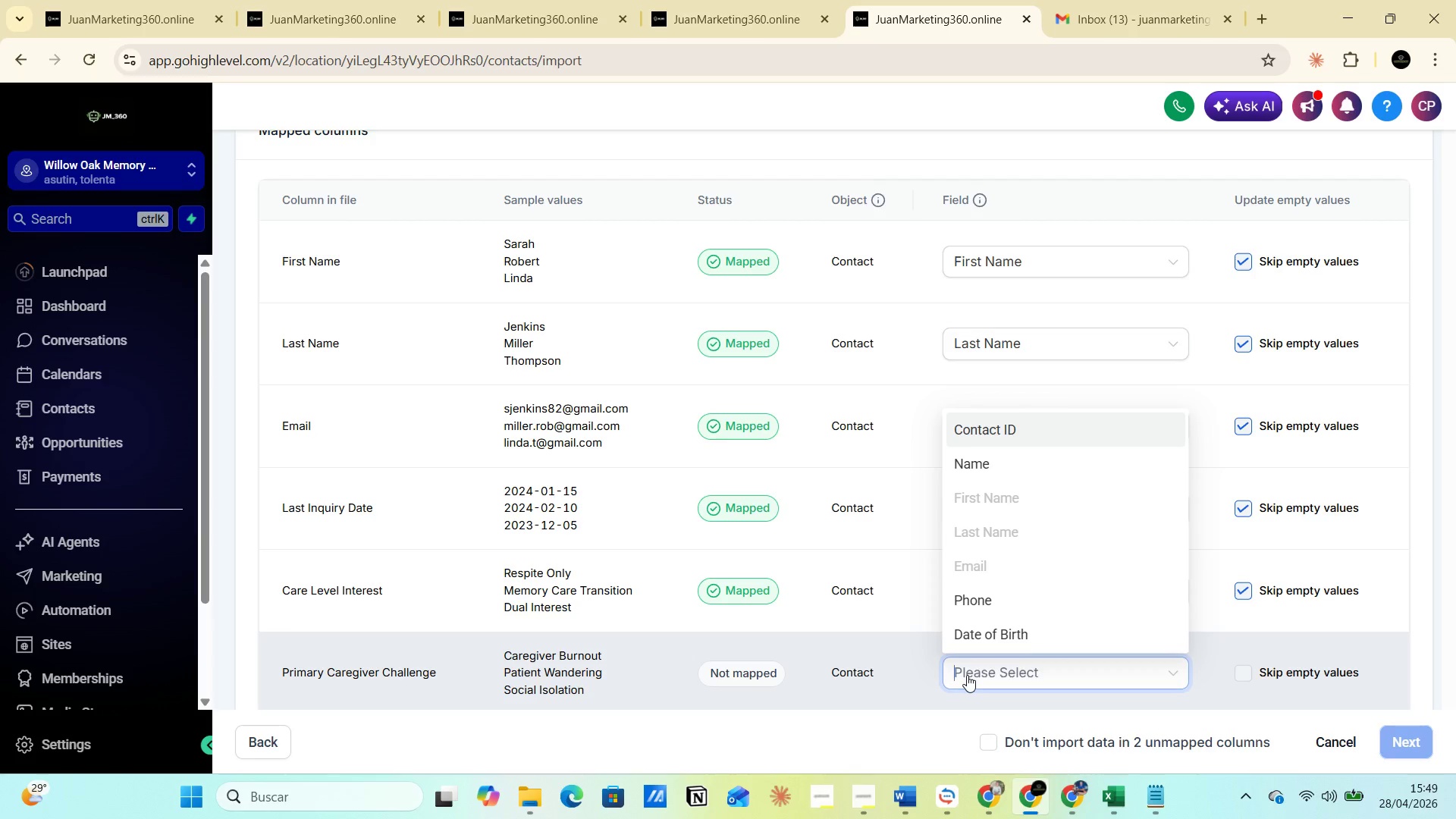 
type(pri)
 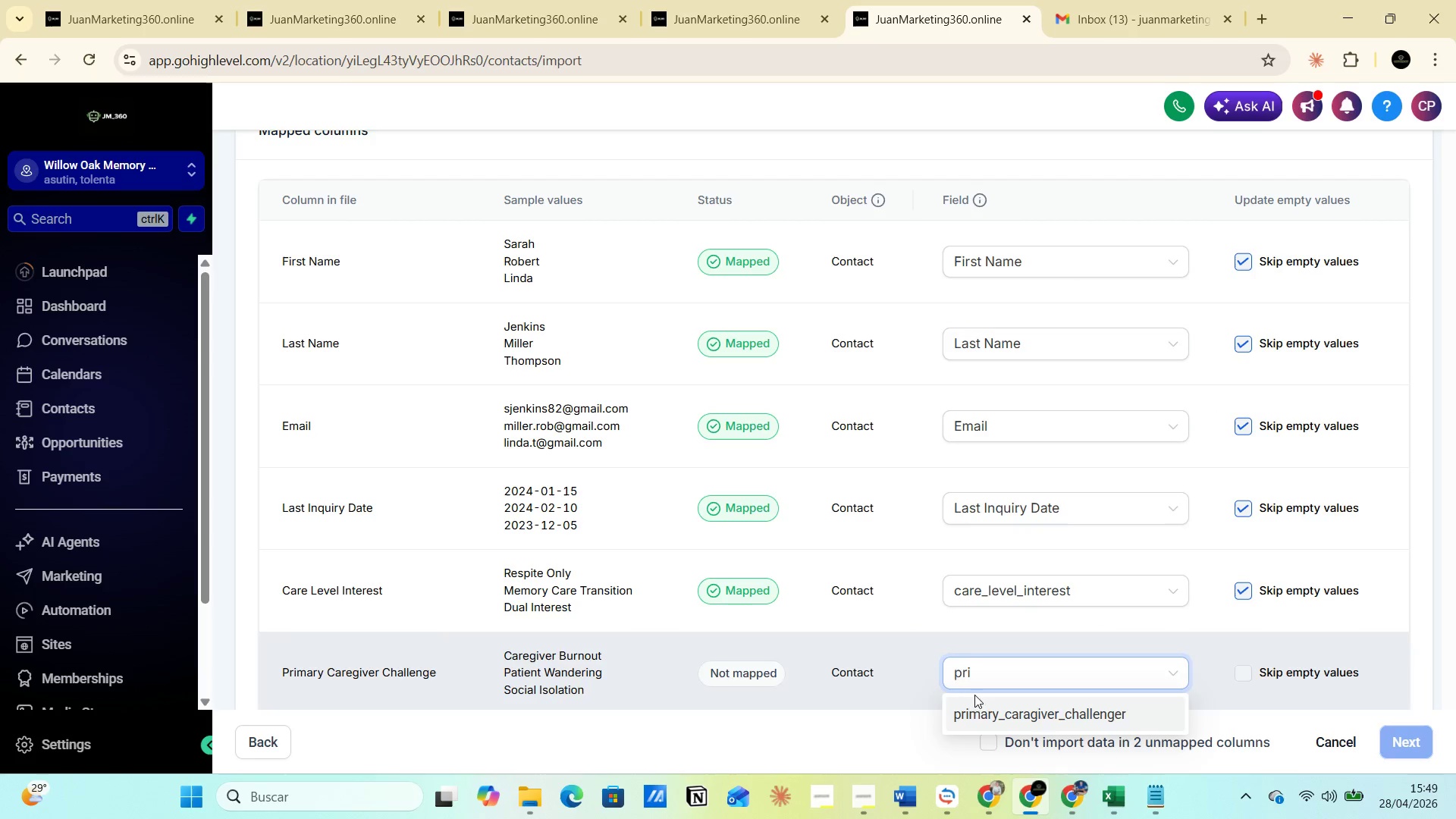 
left_click([977, 712])
 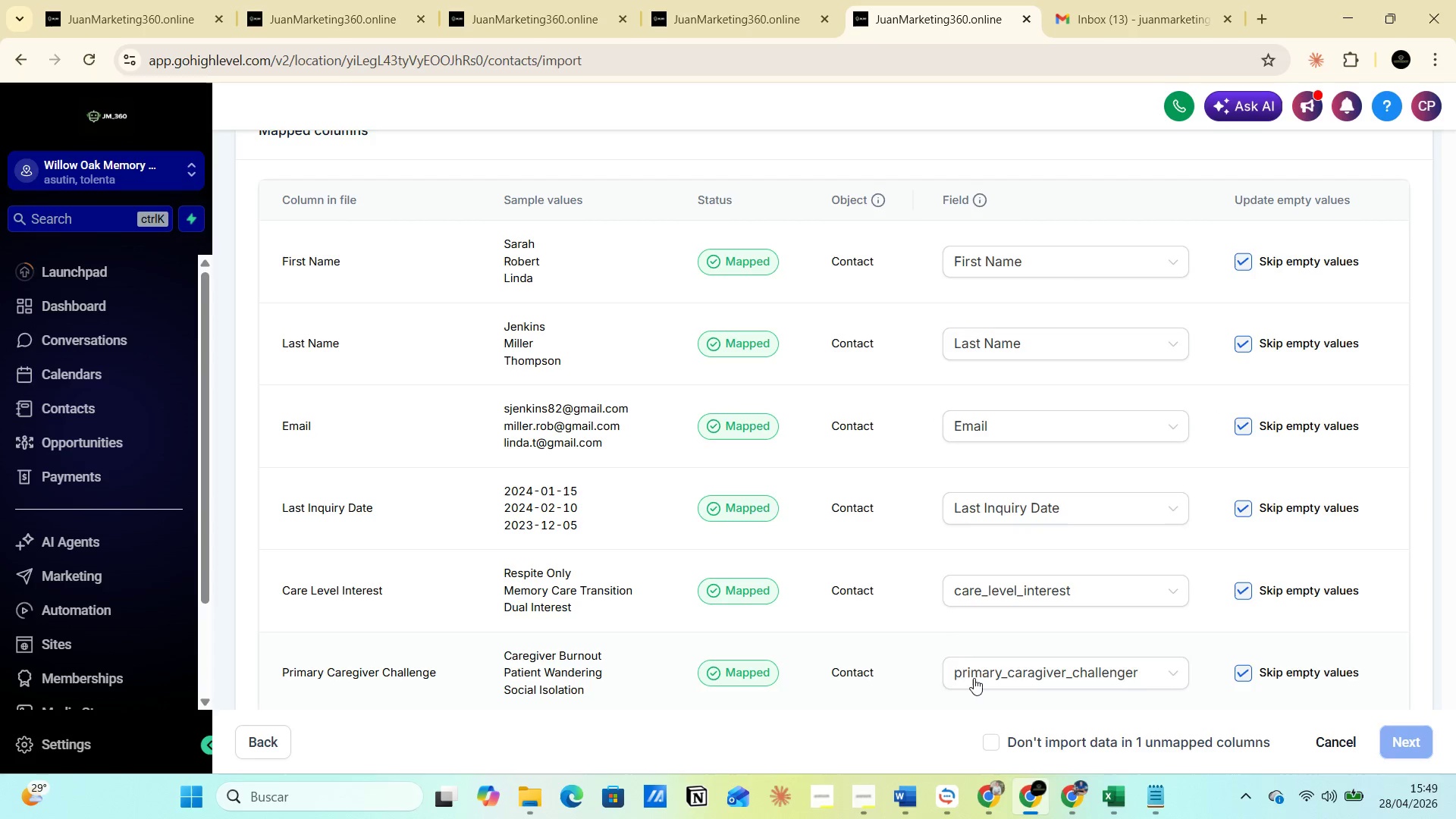 
scroll: coordinate [968, 656], scroll_direction: down, amount: 2.0
 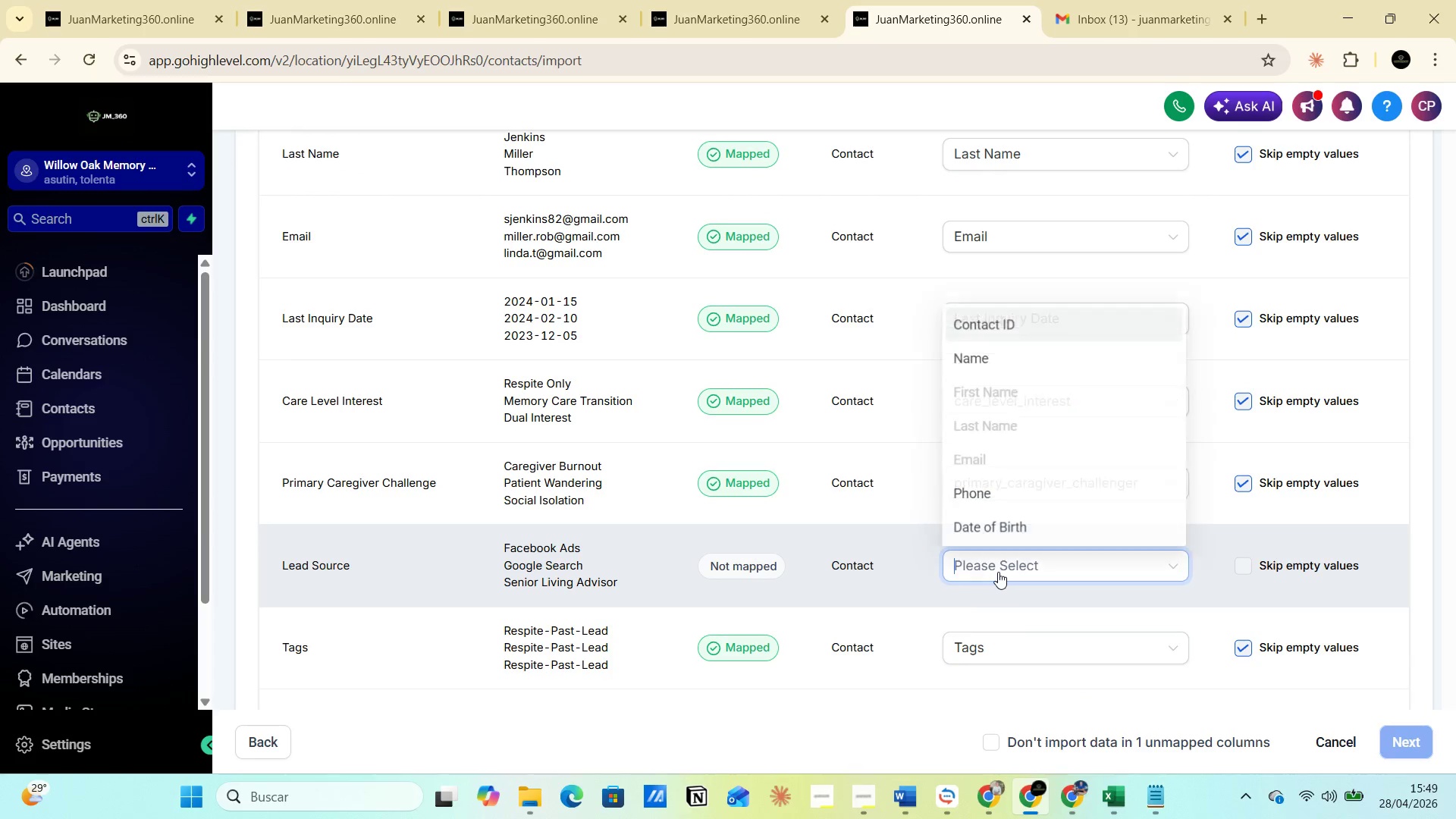 
type(le)
 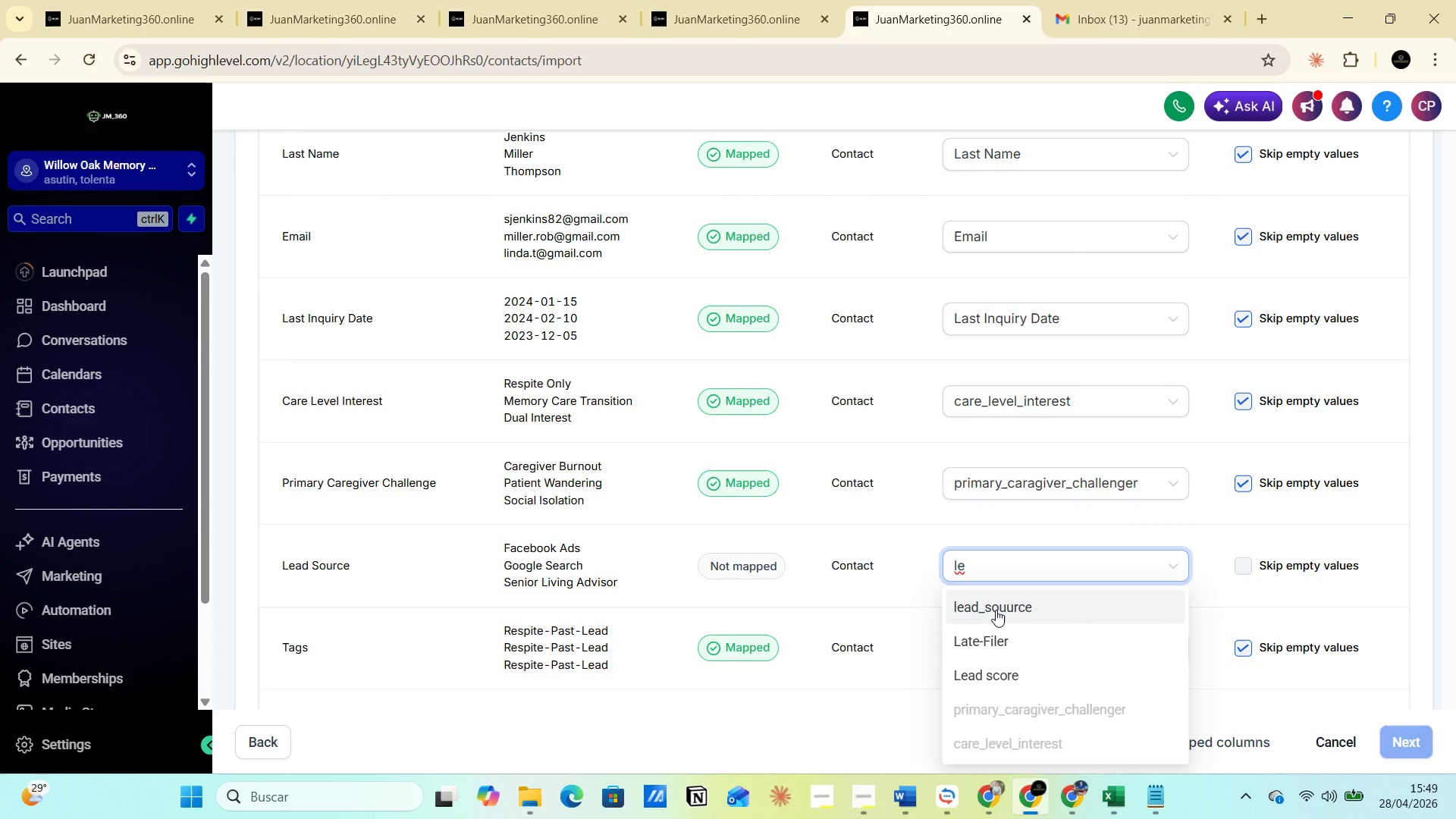 
left_click([996, 610])
 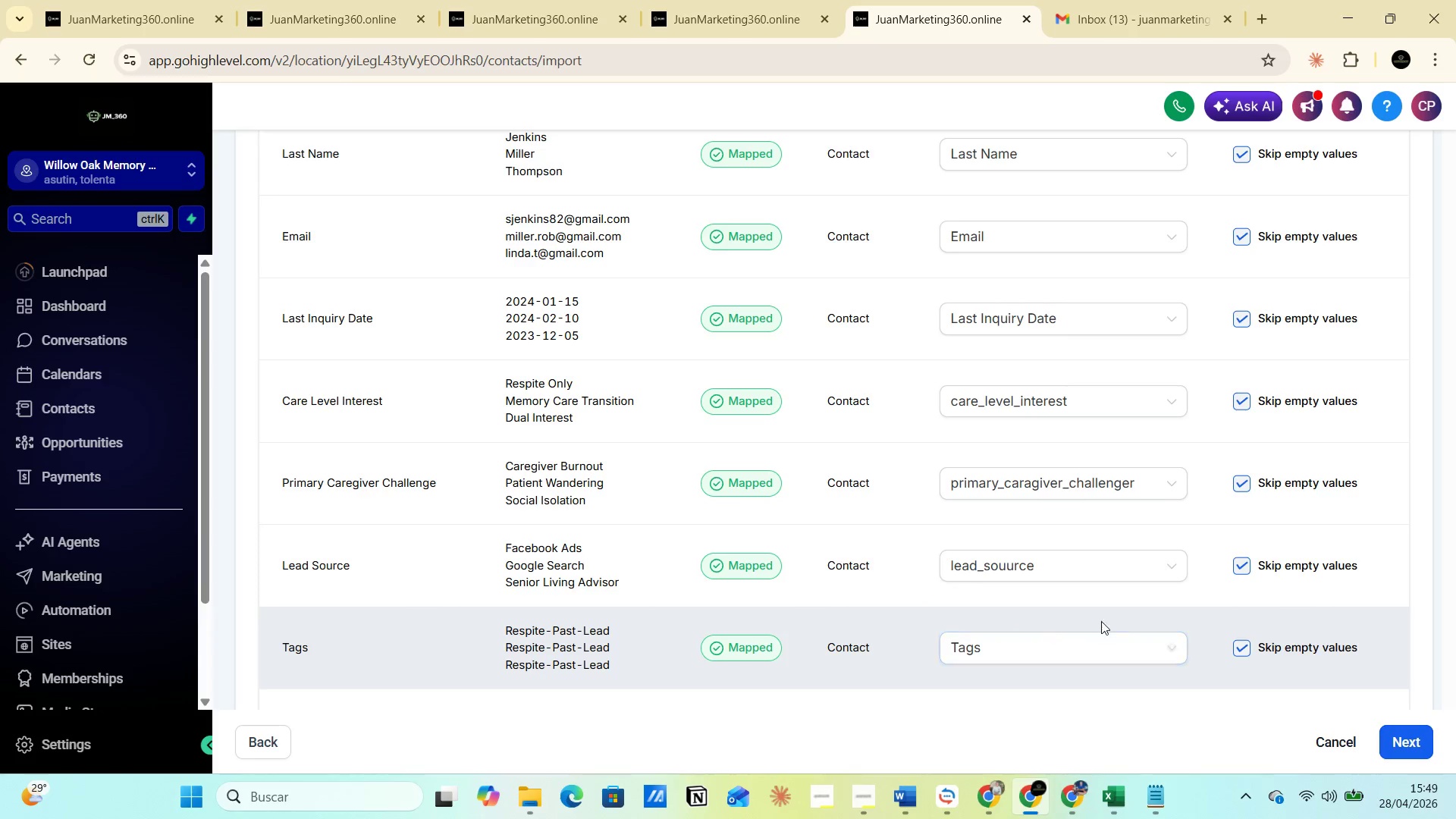 
scroll: coordinate [1301, 588], scroll_direction: up, amount: 1.0
 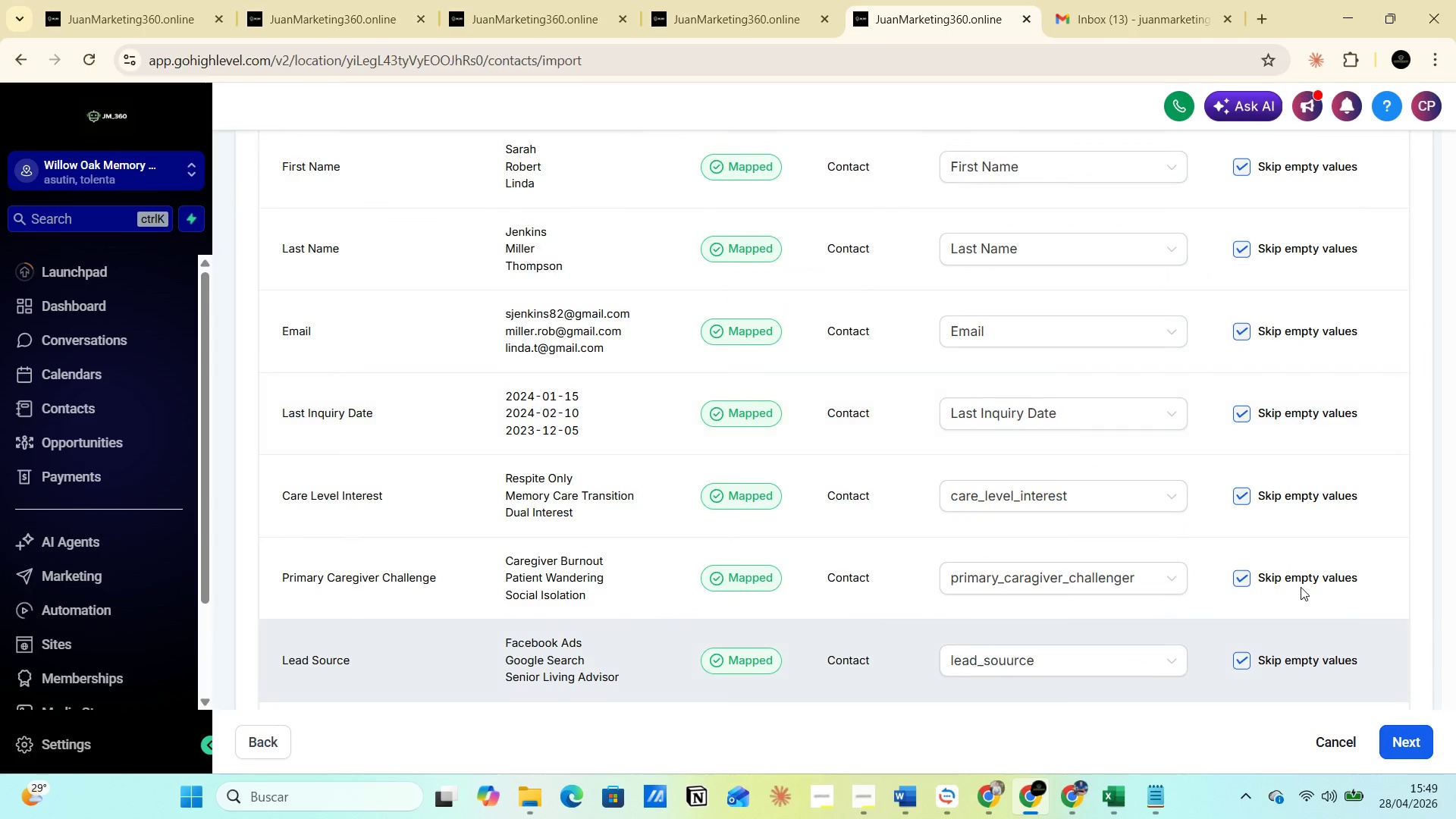 
scroll: coordinate [1301, 587], scroll_direction: down, amount: 1.0
 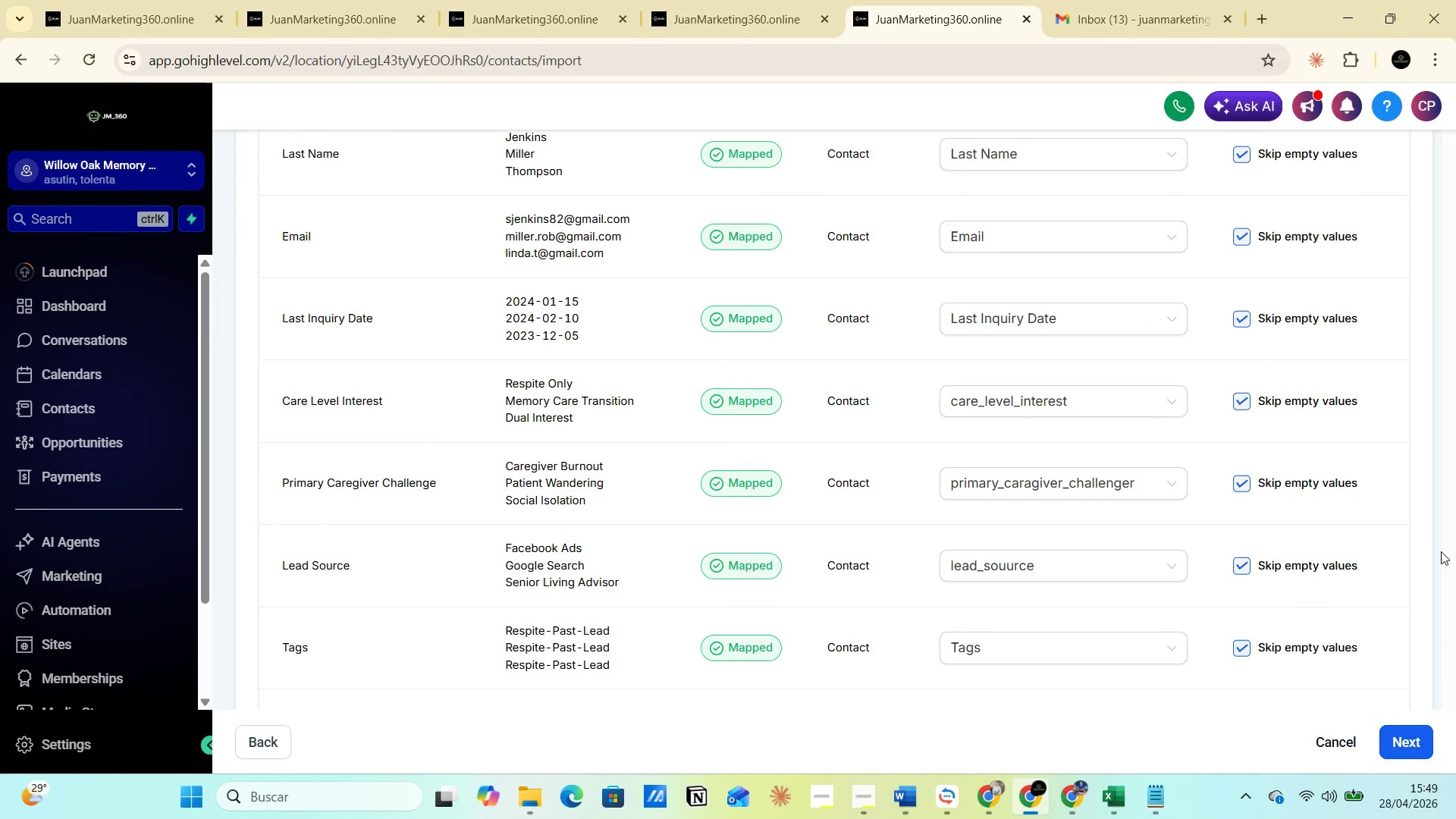 
scroll: coordinate [1440, 551], scroll_direction: up, amount: 1.0
 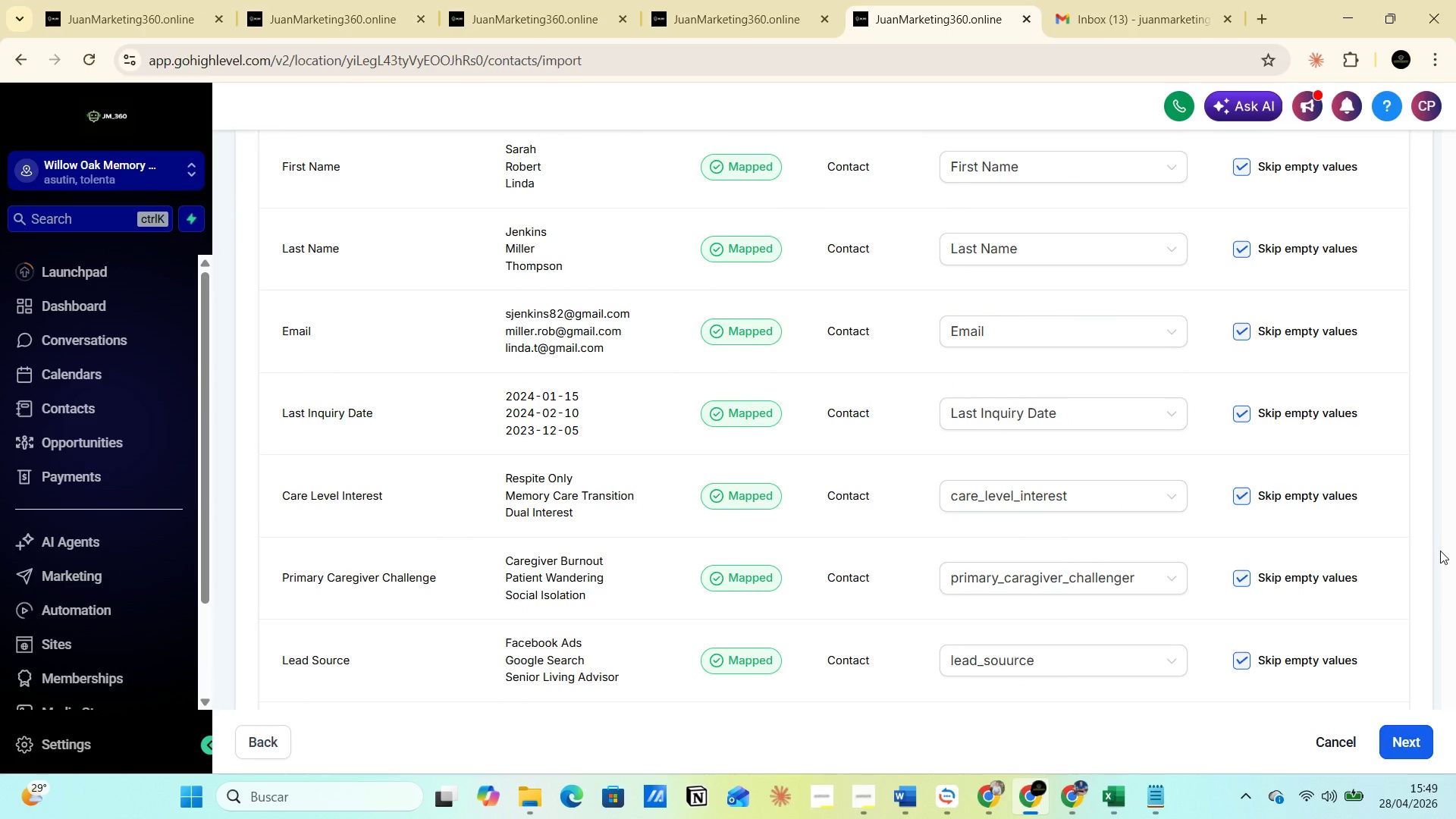 
key(Alt+AltLeft)
 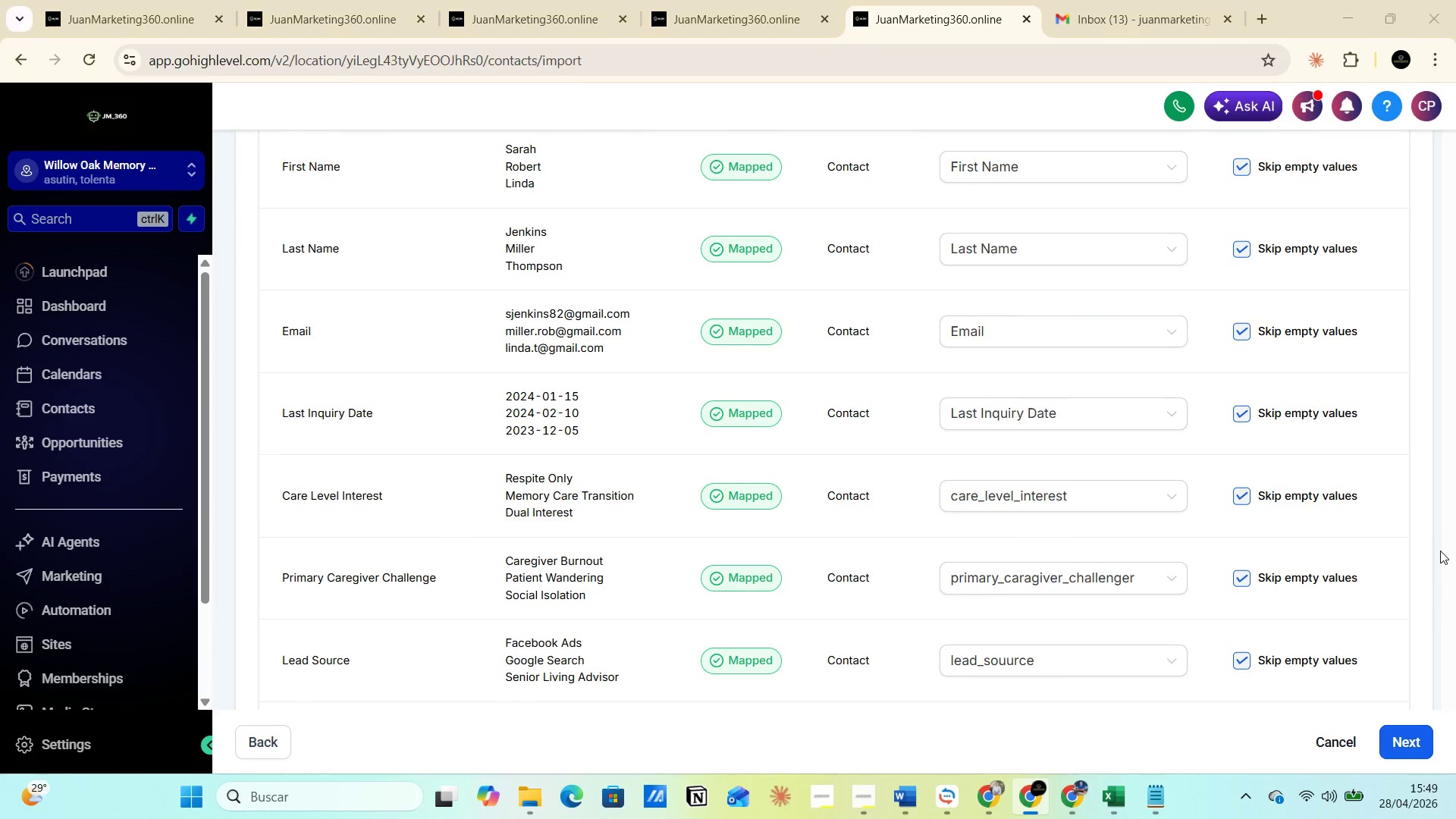 
key(Alt+Tab)
 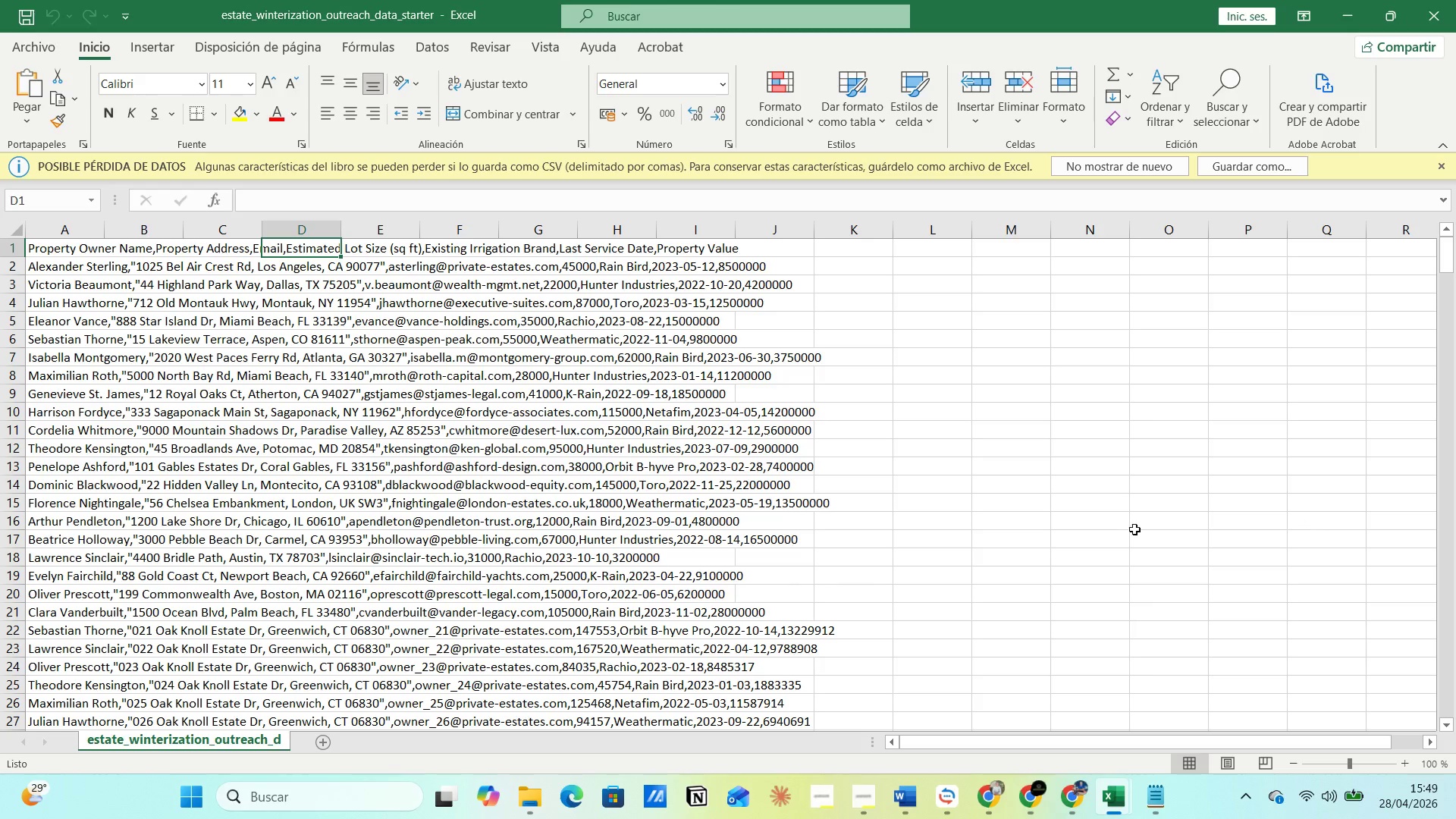 
key(Alt+AltLeft)
 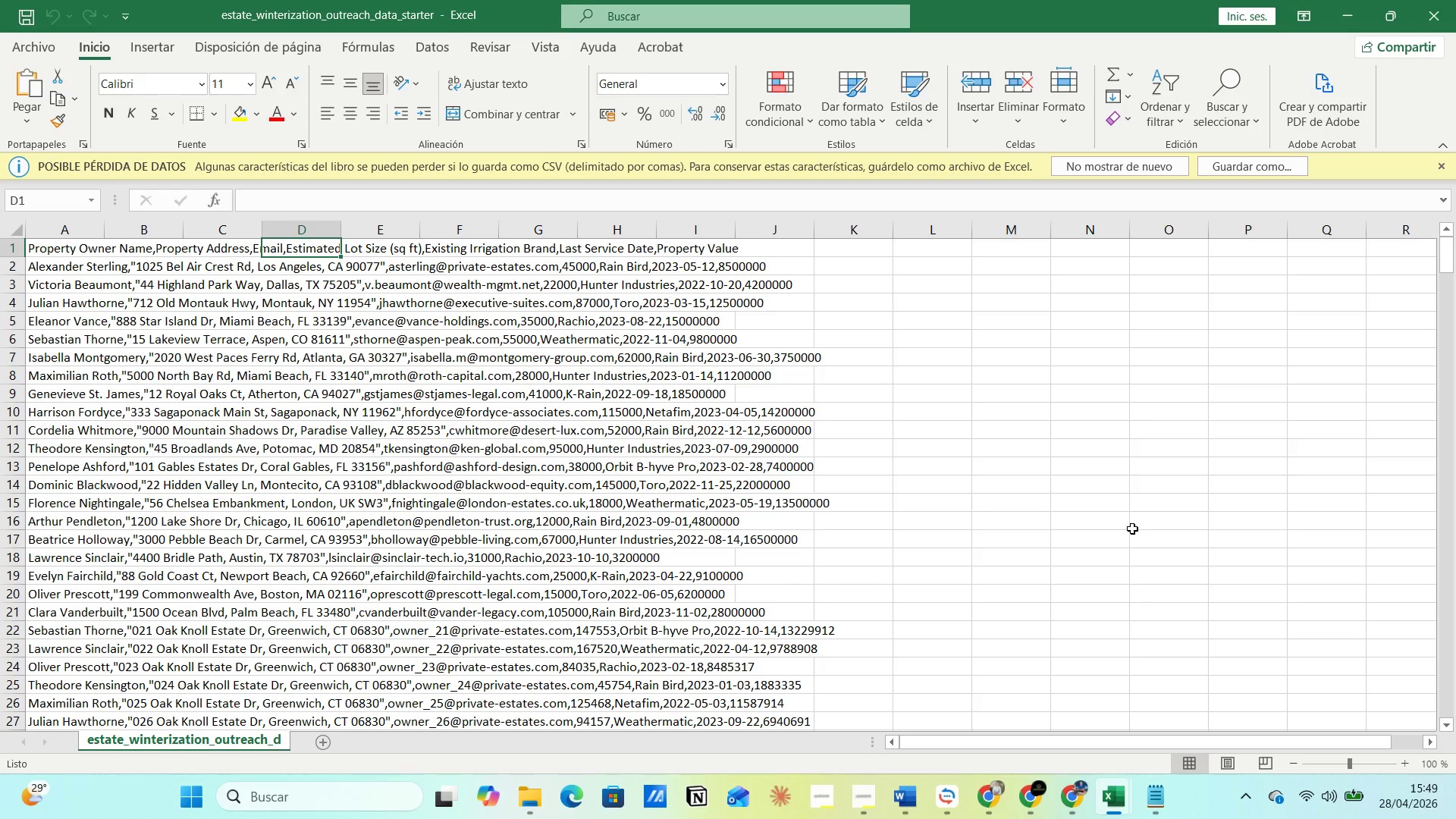 
key(Alt+Tab)
 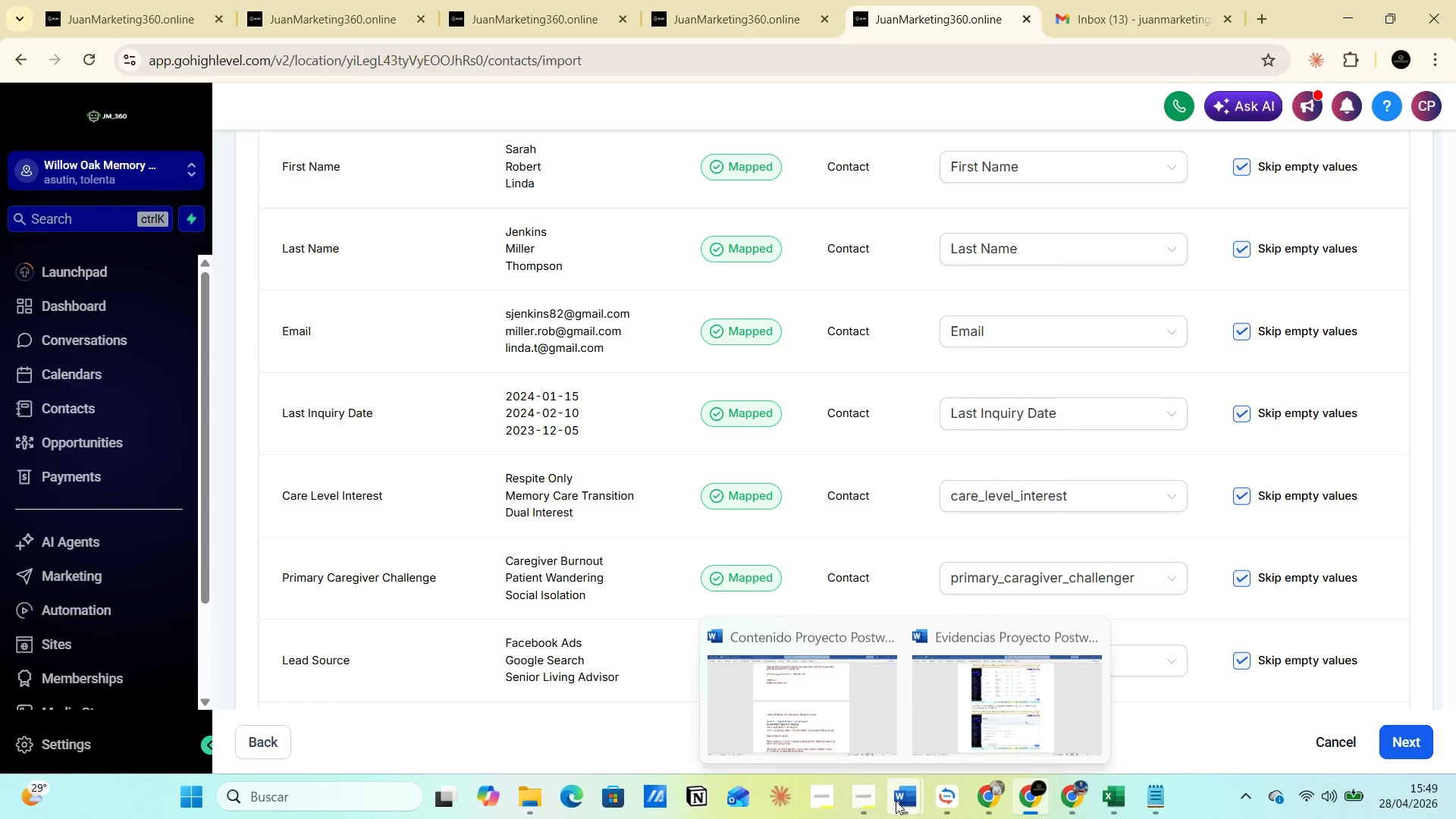 
left_click([933, 736])
 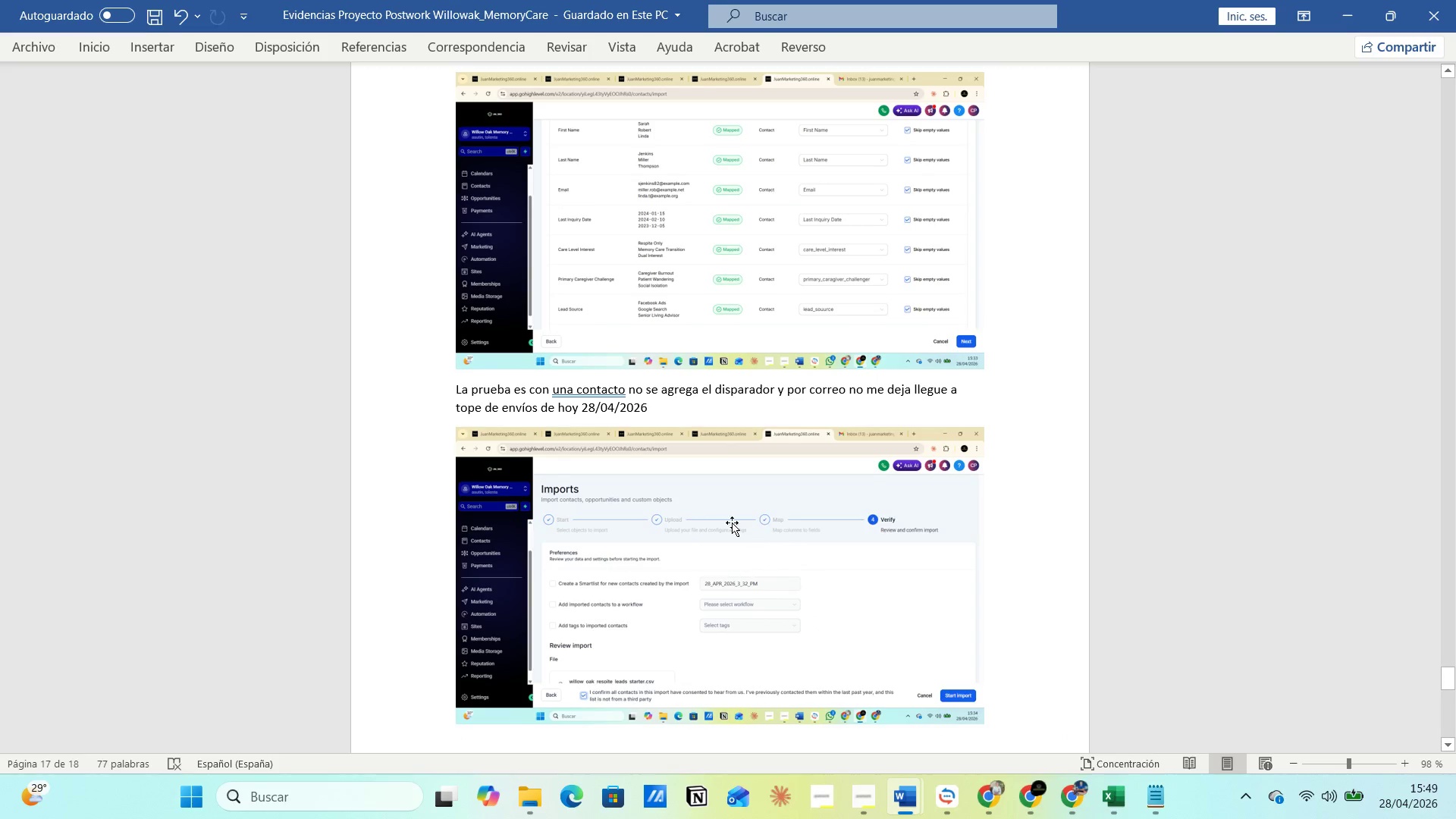 
scroll: coordinate [642, 507], scroll_direction: up, amount: 2.0
 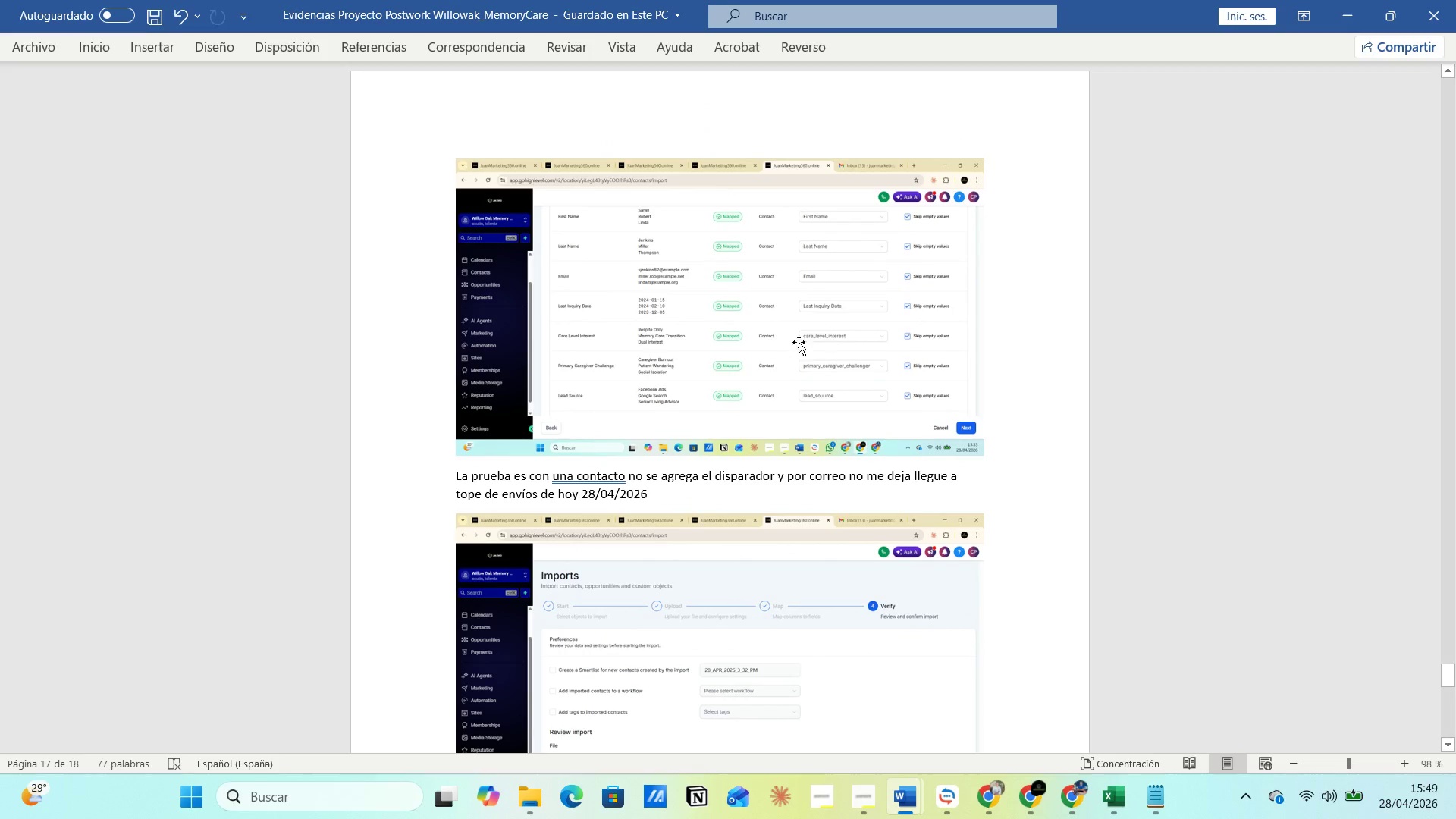 
scroll: coordinate [678, 498], scroll_direction: down, amount: 5.0
 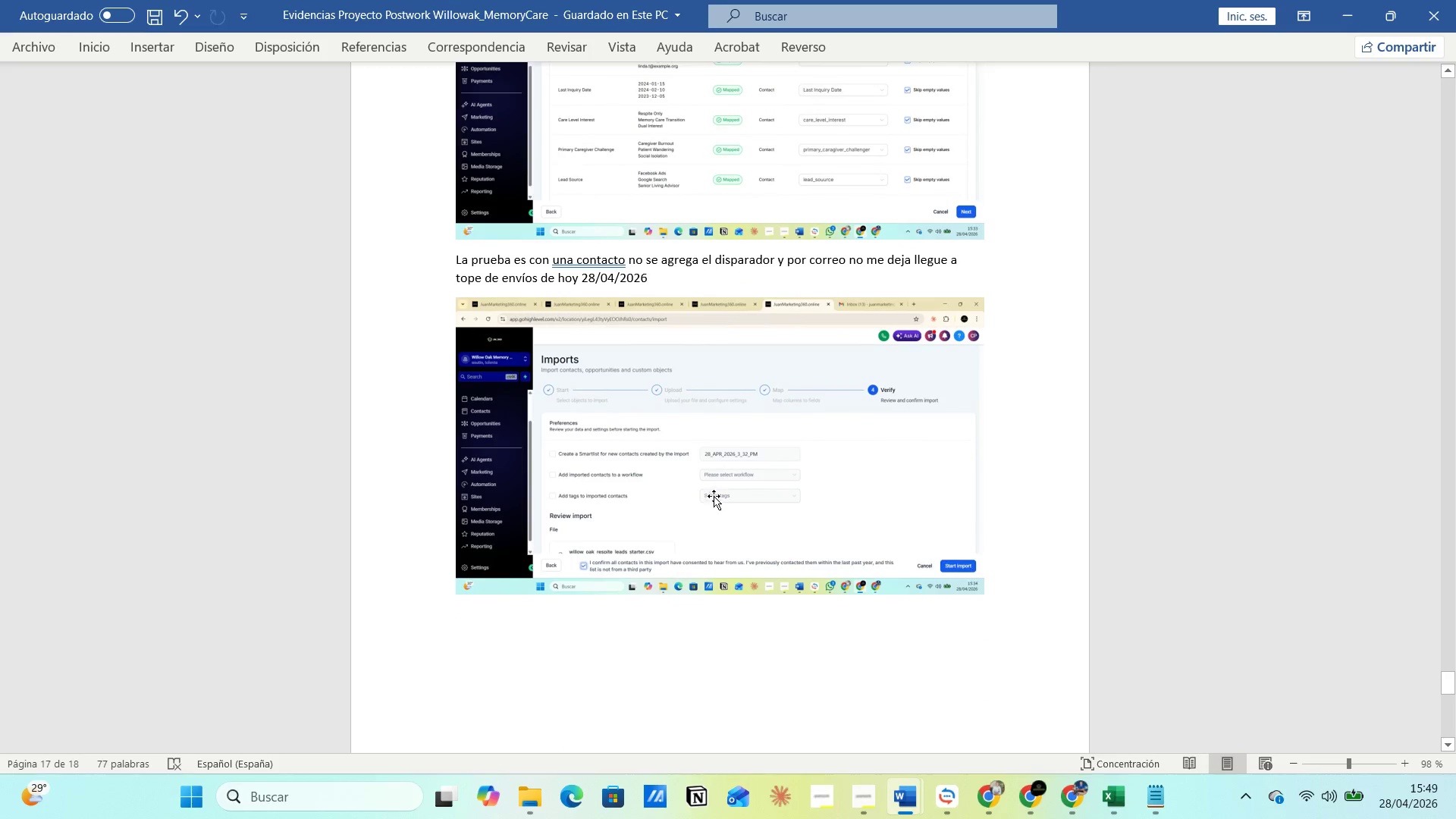 
key(Alt+AltLeft)
 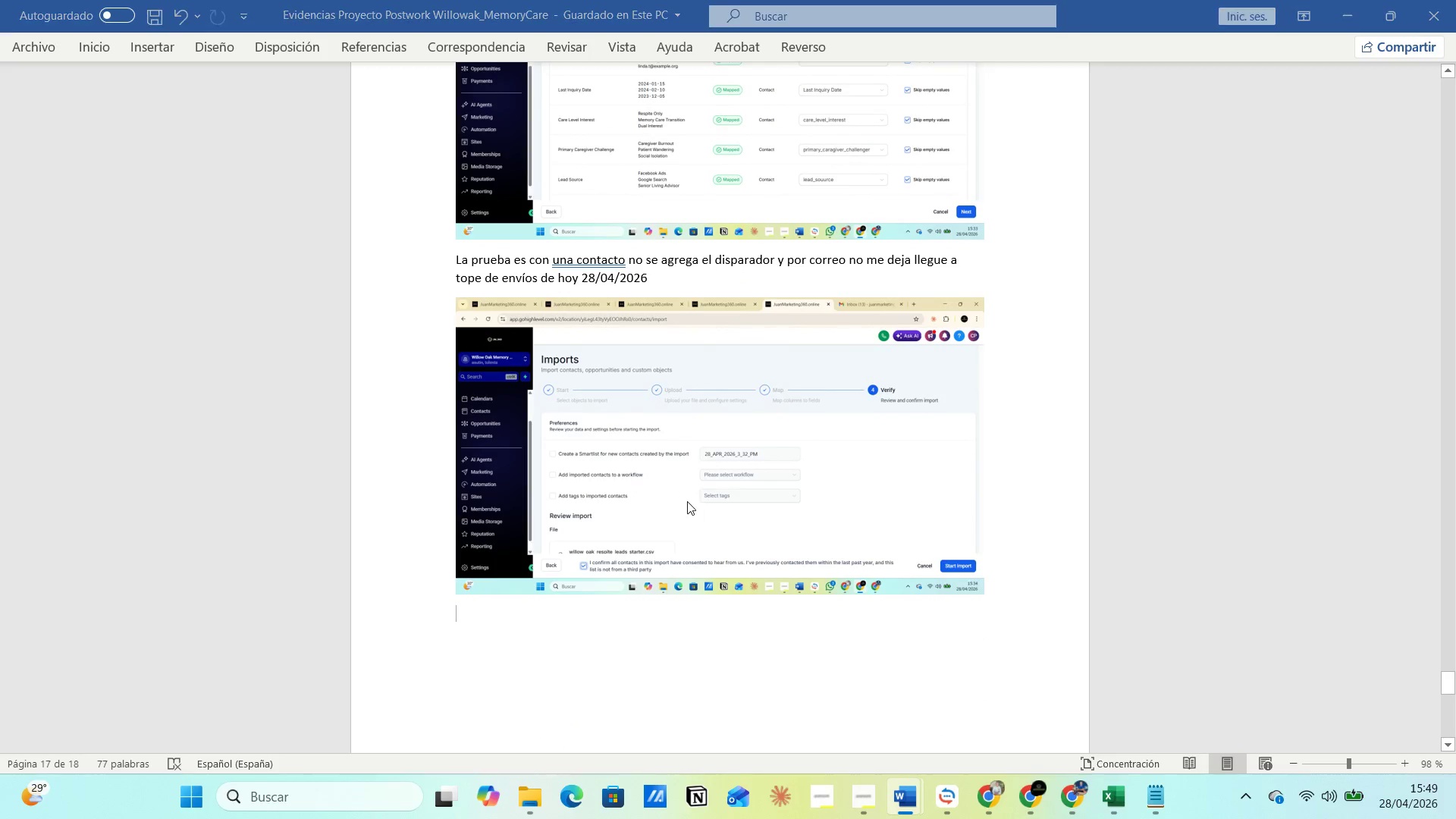 
key(Alt+Tab)
 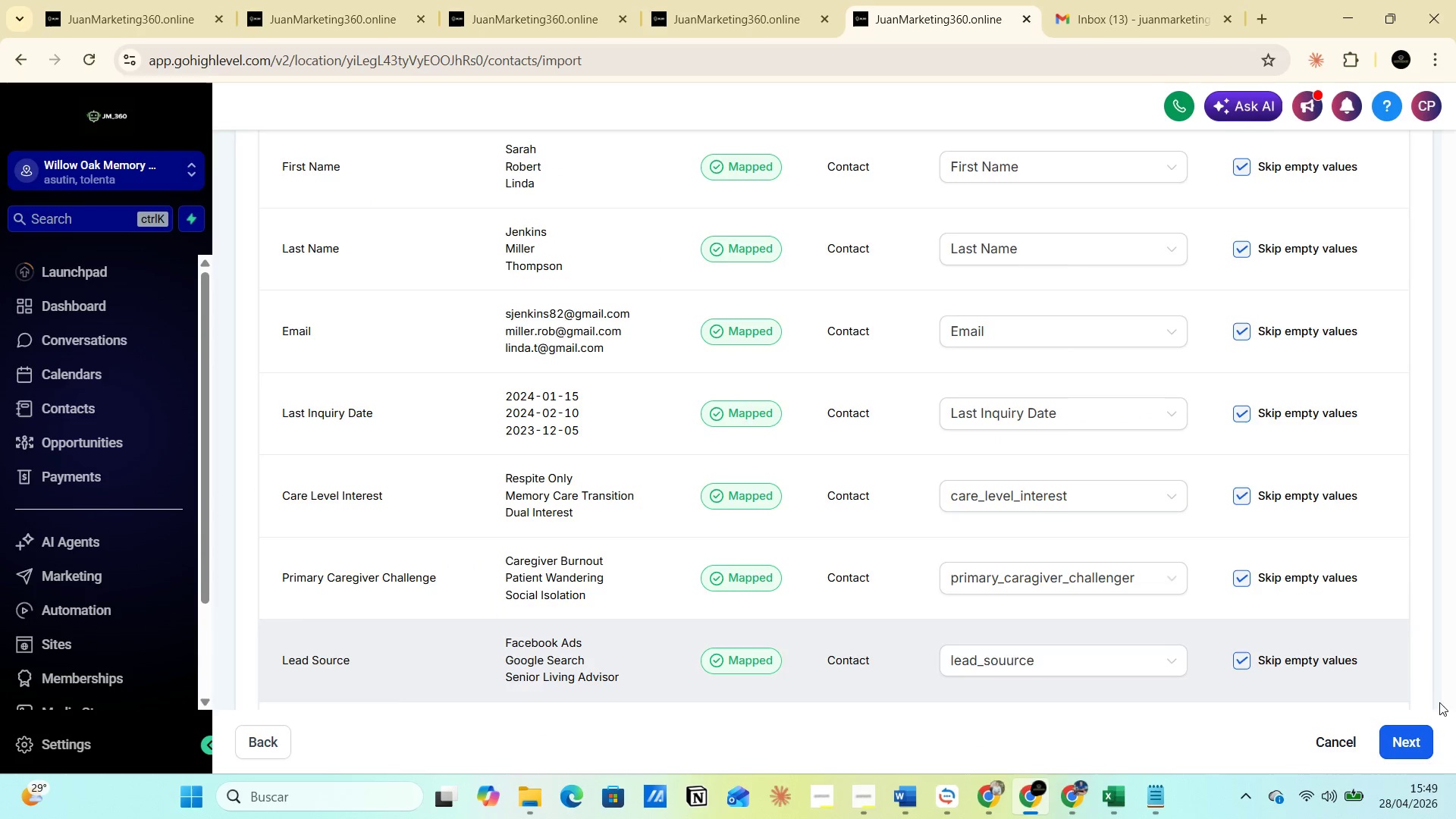 
left_click([1399, 734])
 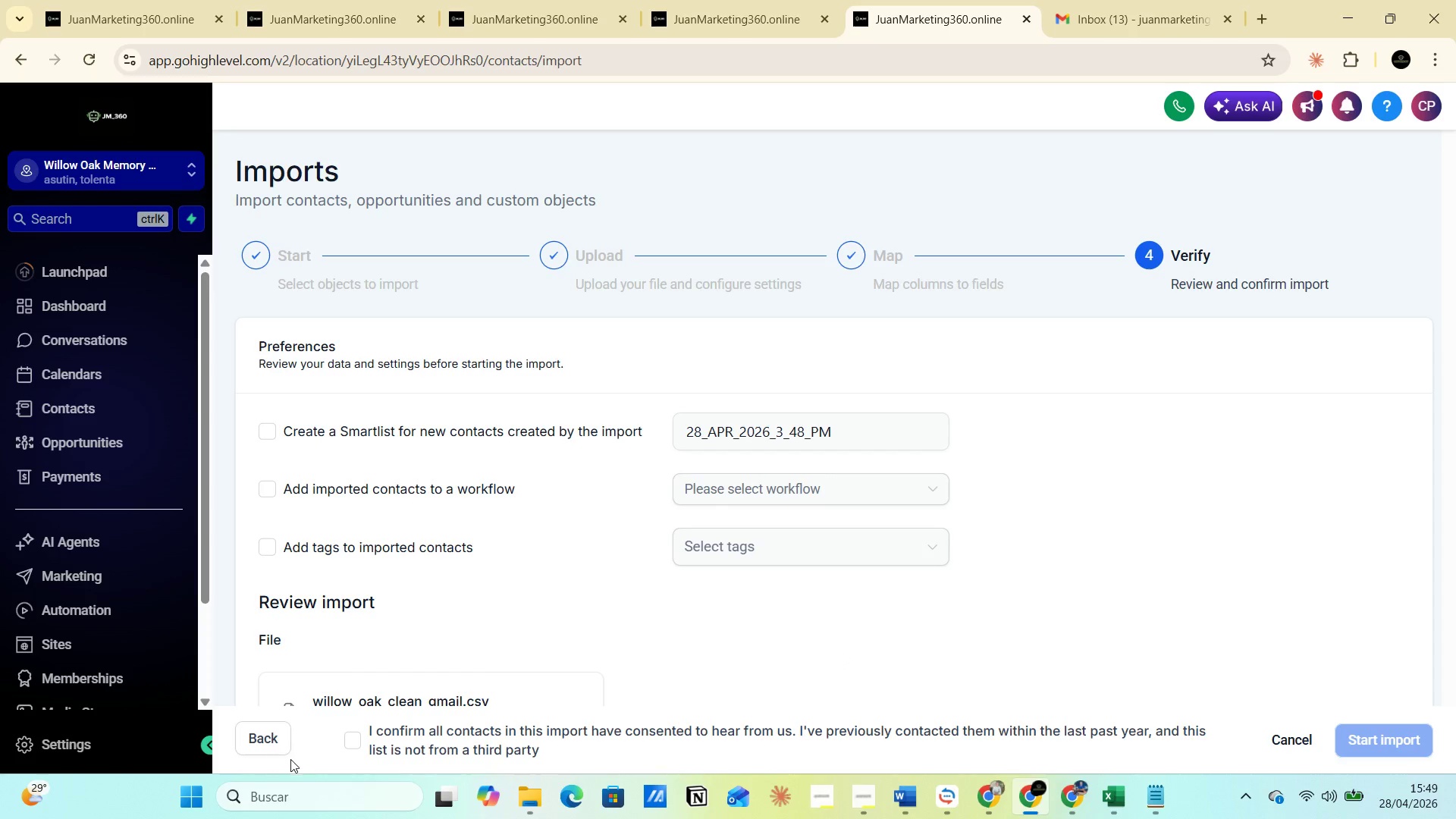 
left_click([347, 742])
 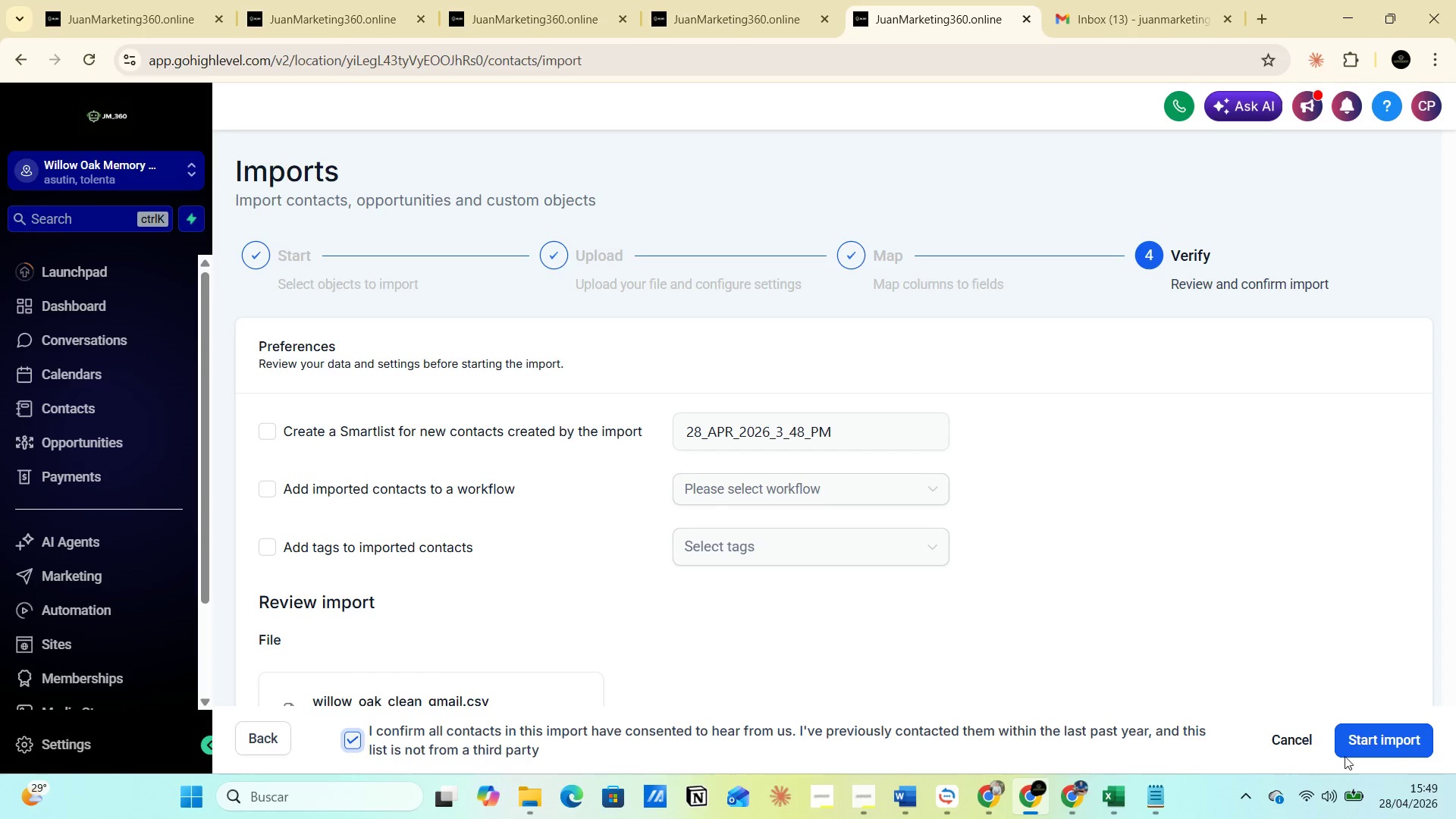 
left_click([1367, 742])
 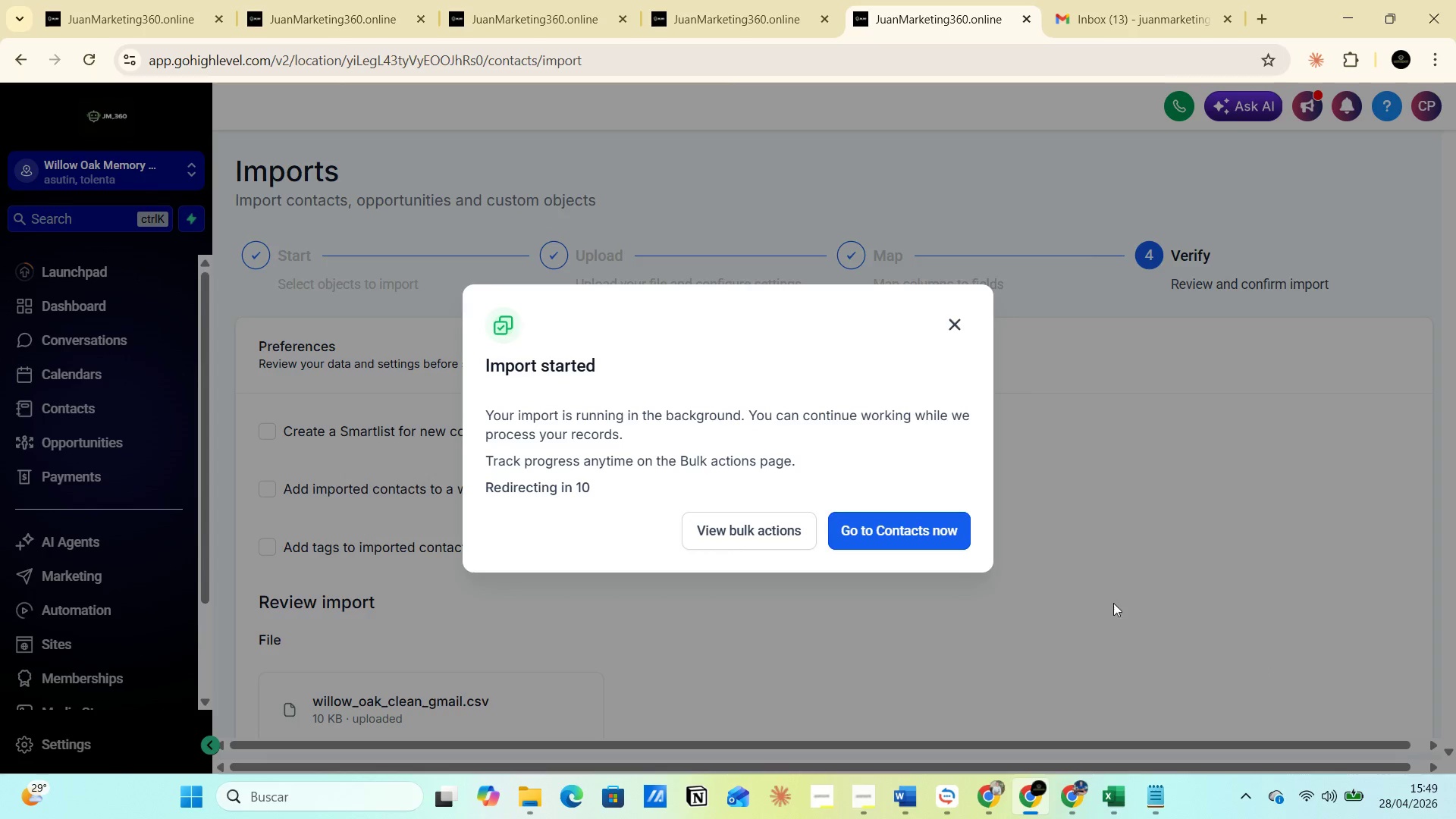 
left_click([883, 536])
 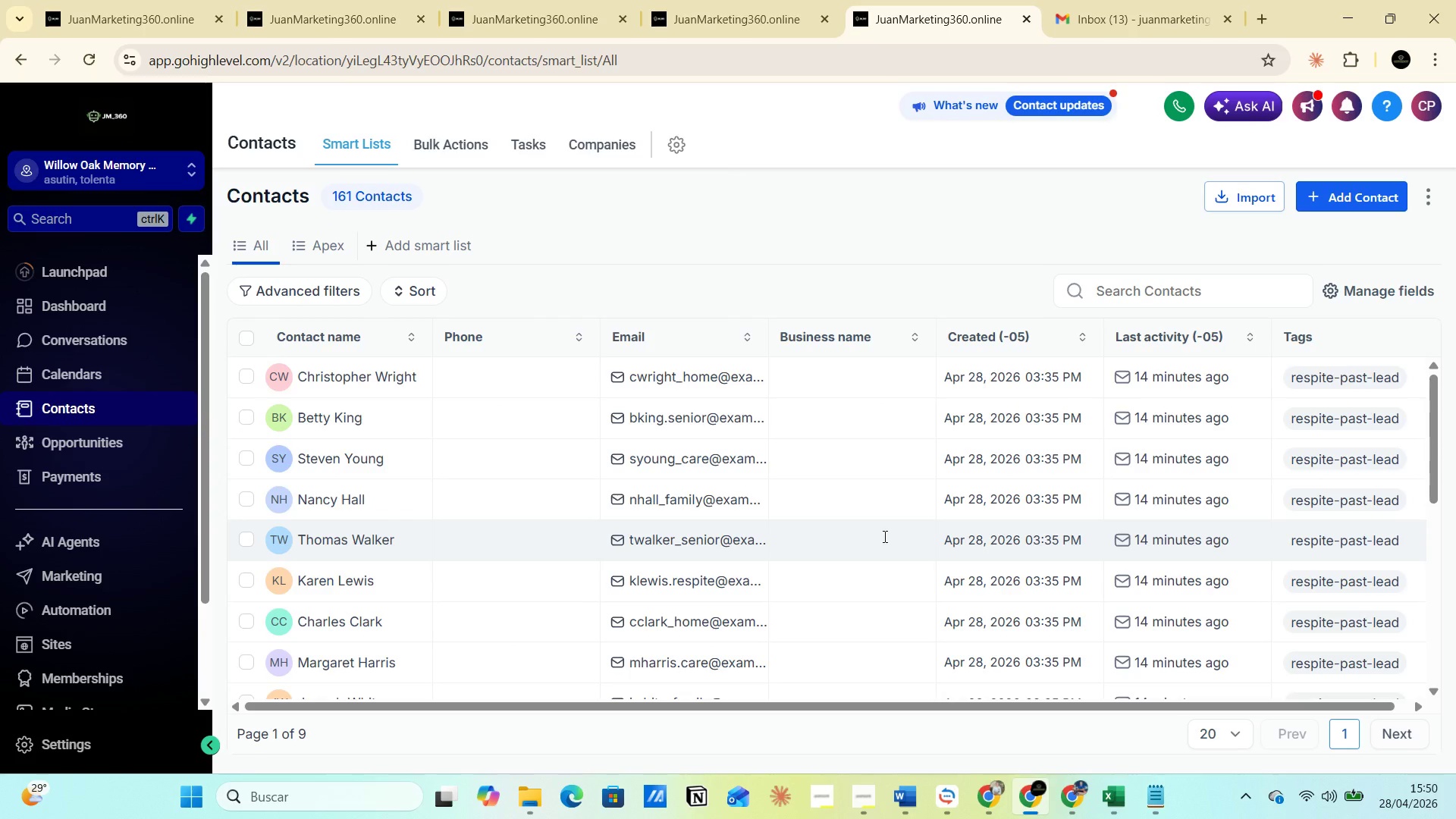 
wait(23.41)
 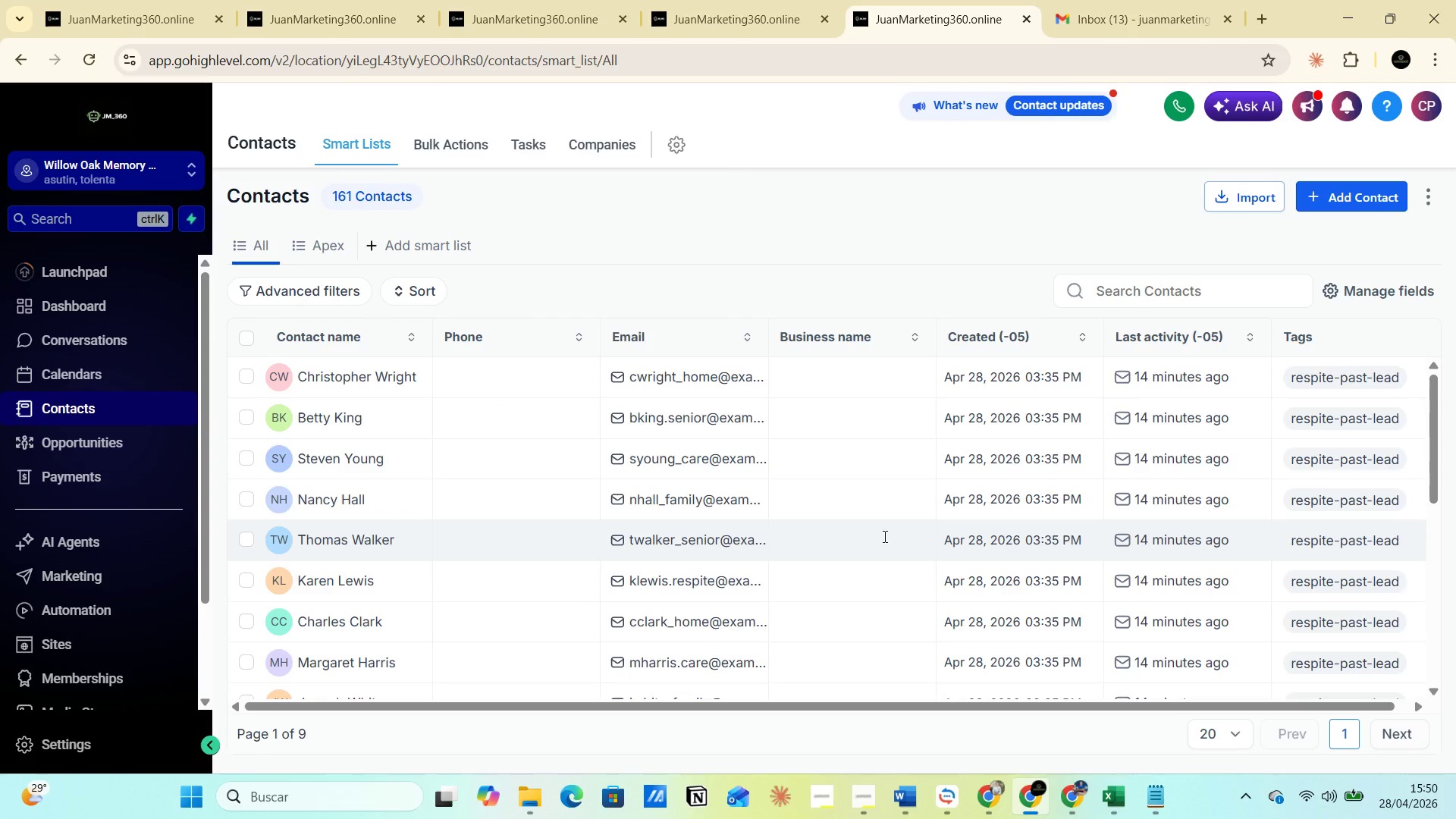 
left_click([435, 142])
 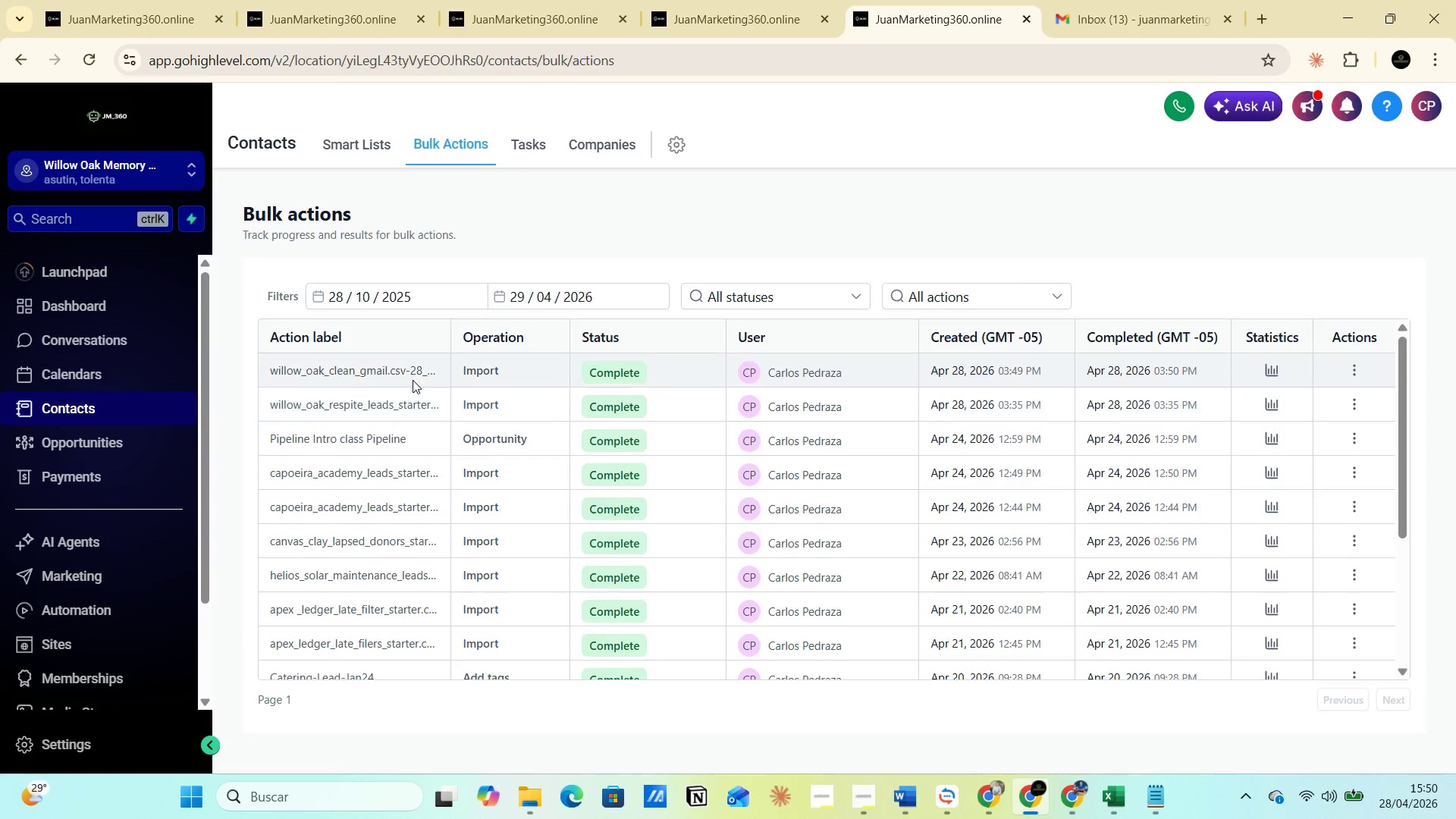 
wait(5.03)
 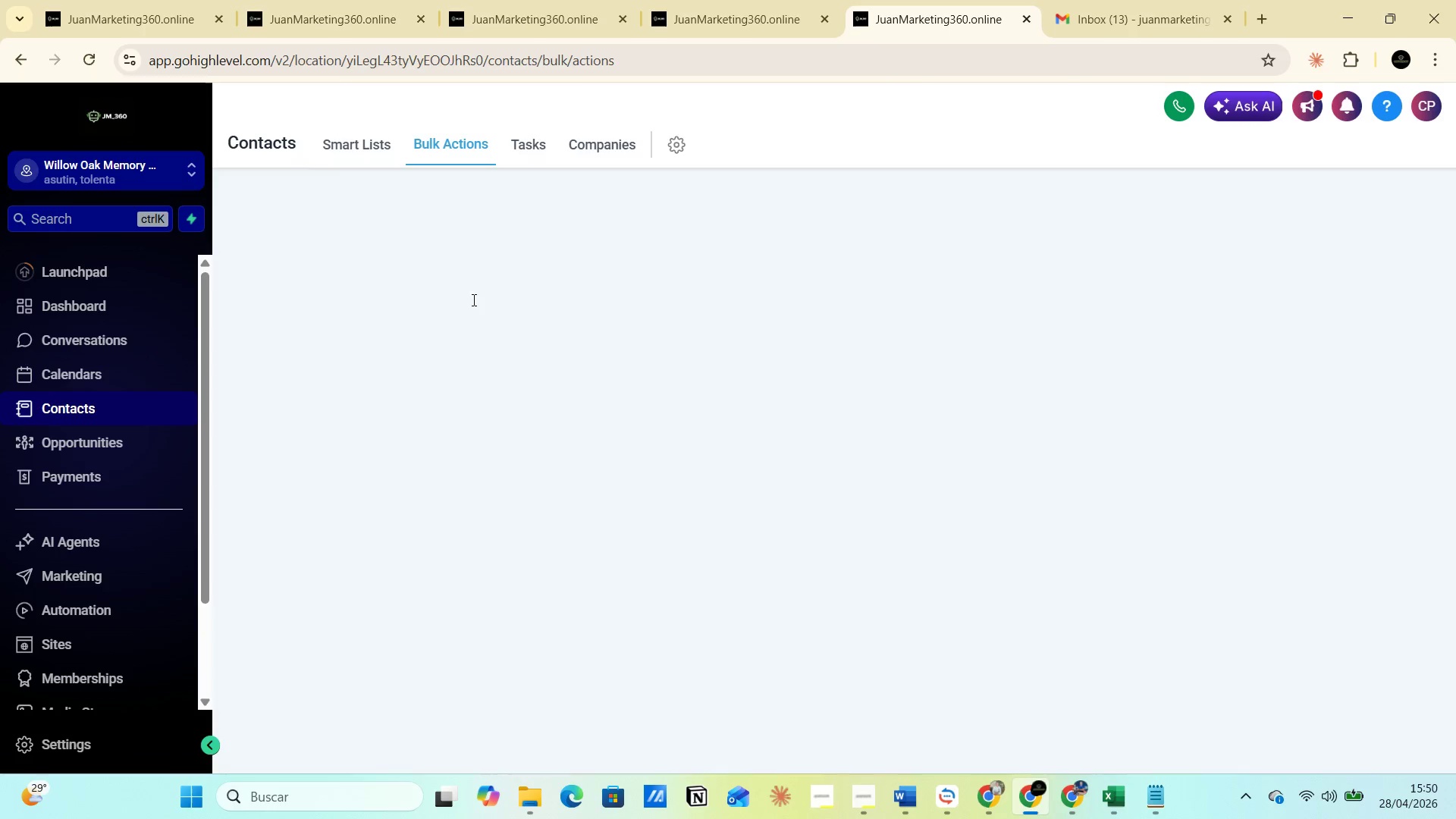 
left_click([1269, 363])
 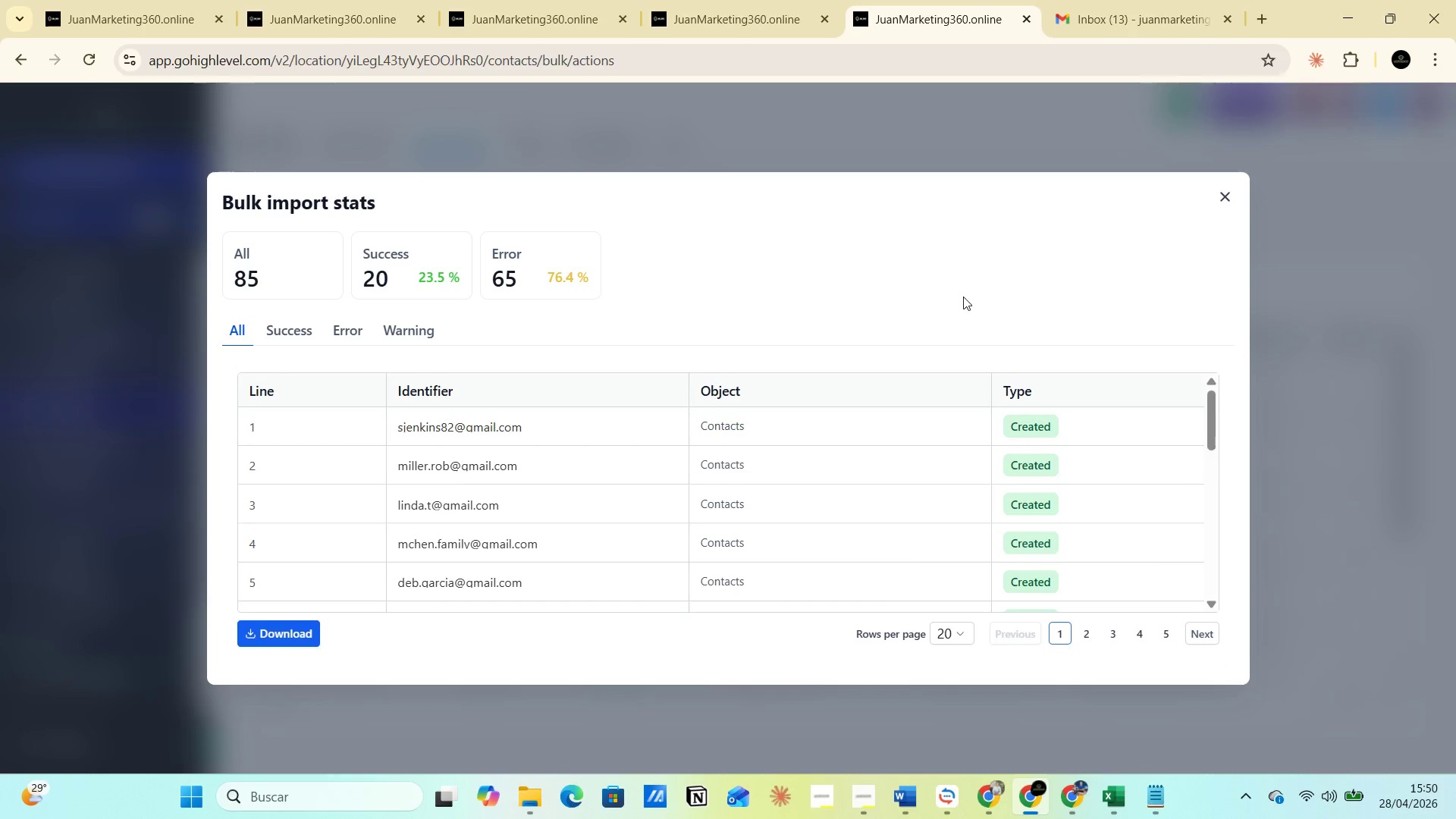 
left_click([520, 269])
 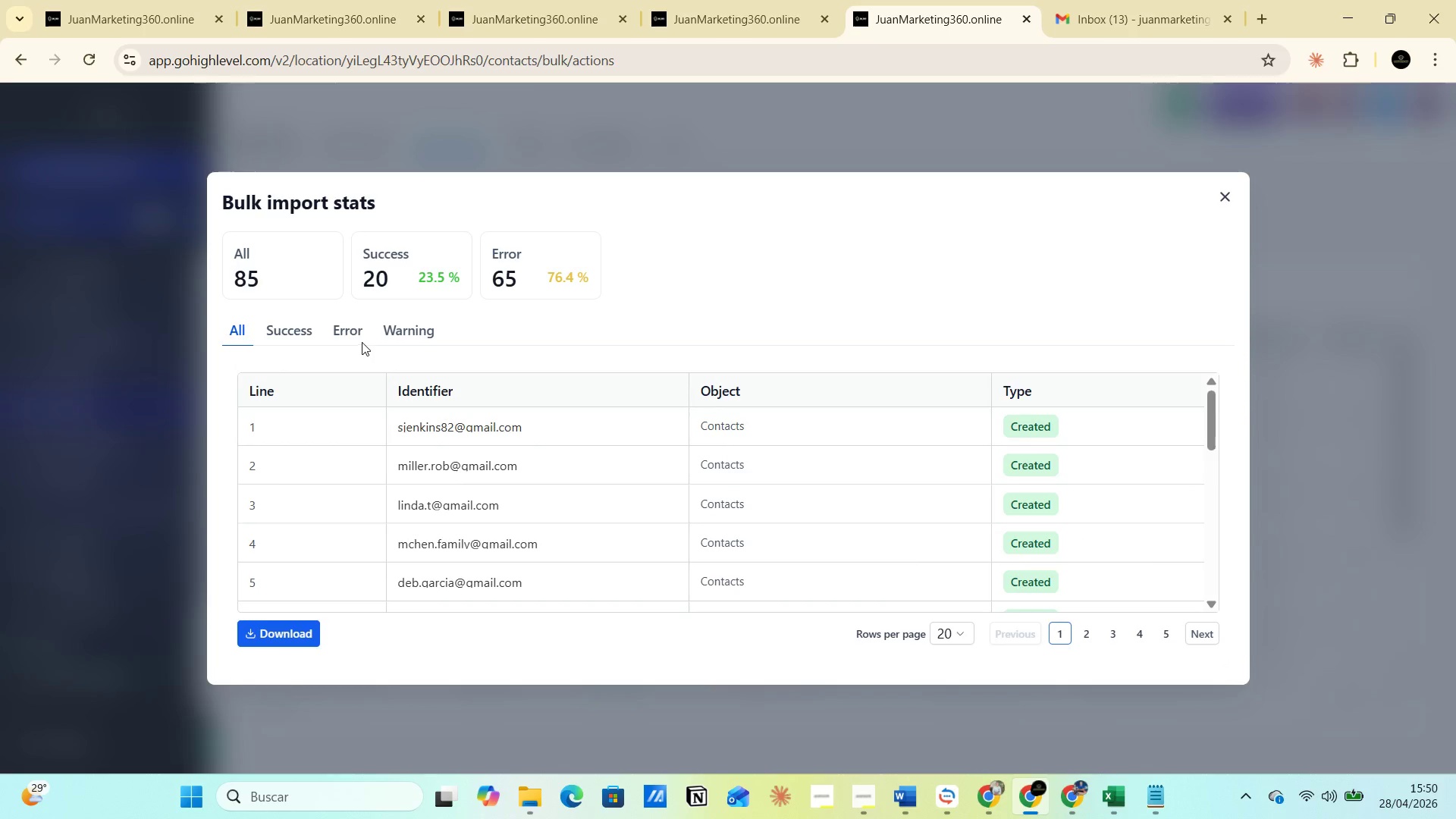 
left_click([349, 334])
 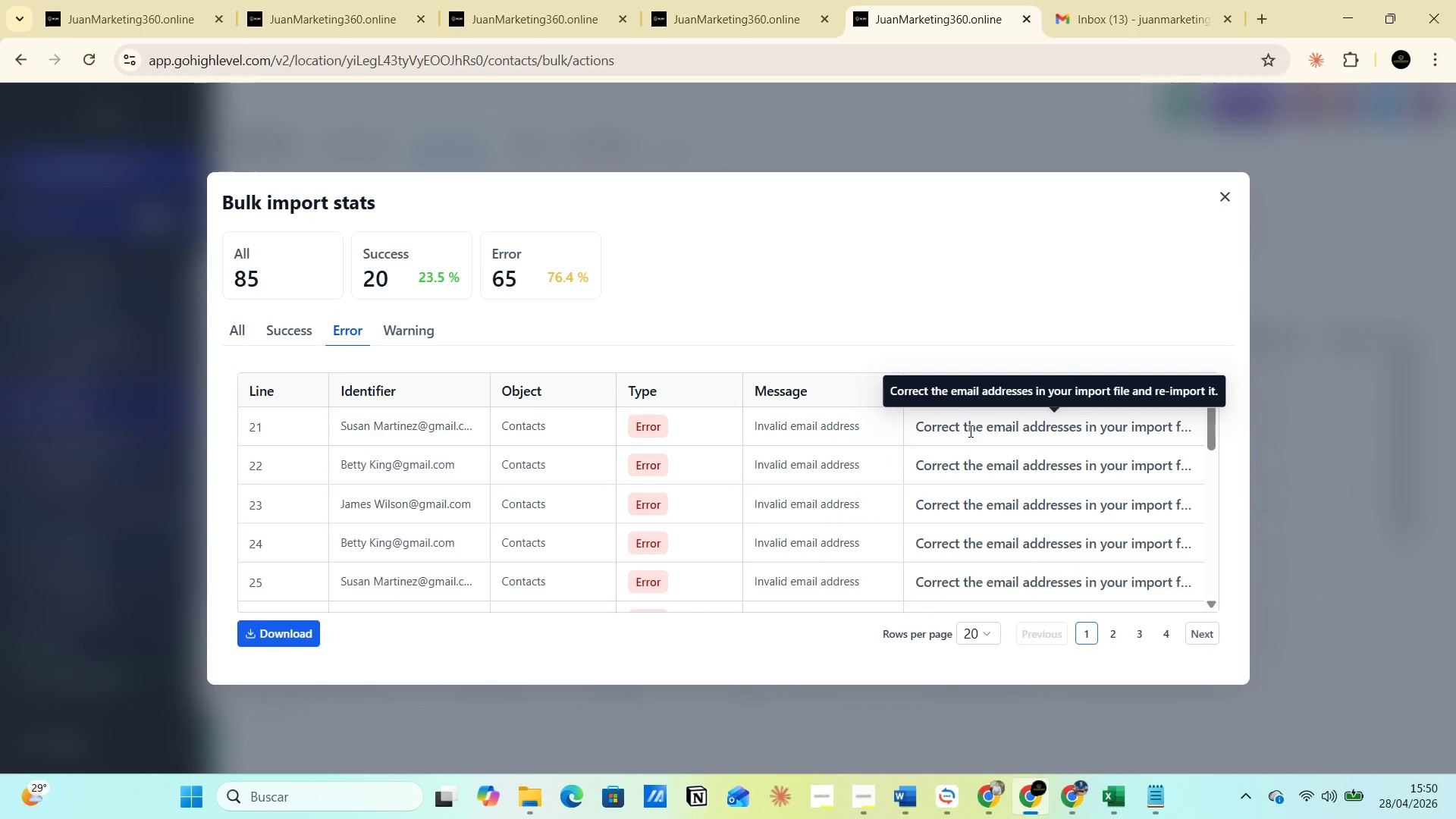 
wait(6.03)
 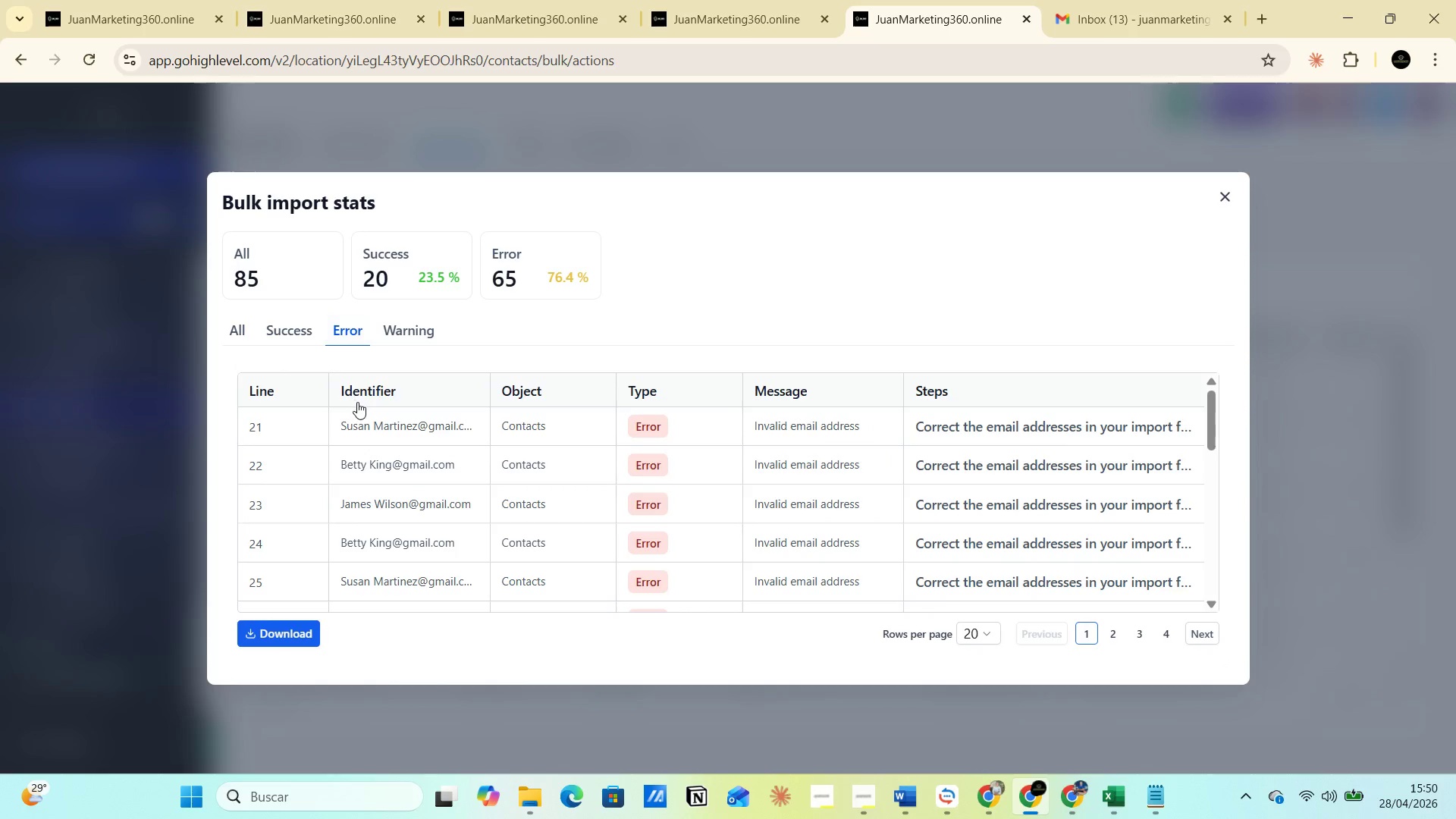 
key(PrintScreen)
 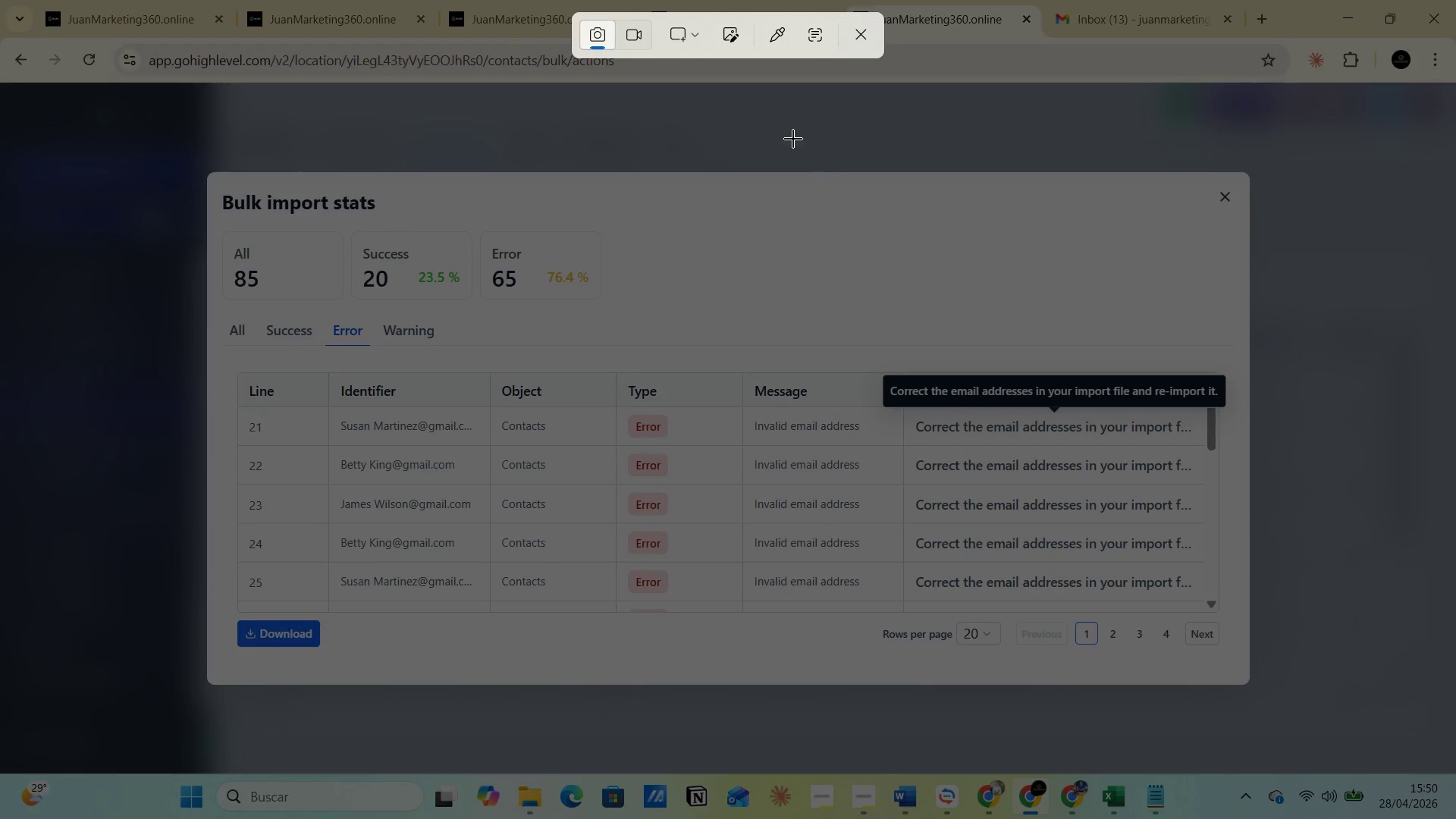 
left_click([701, 42])
 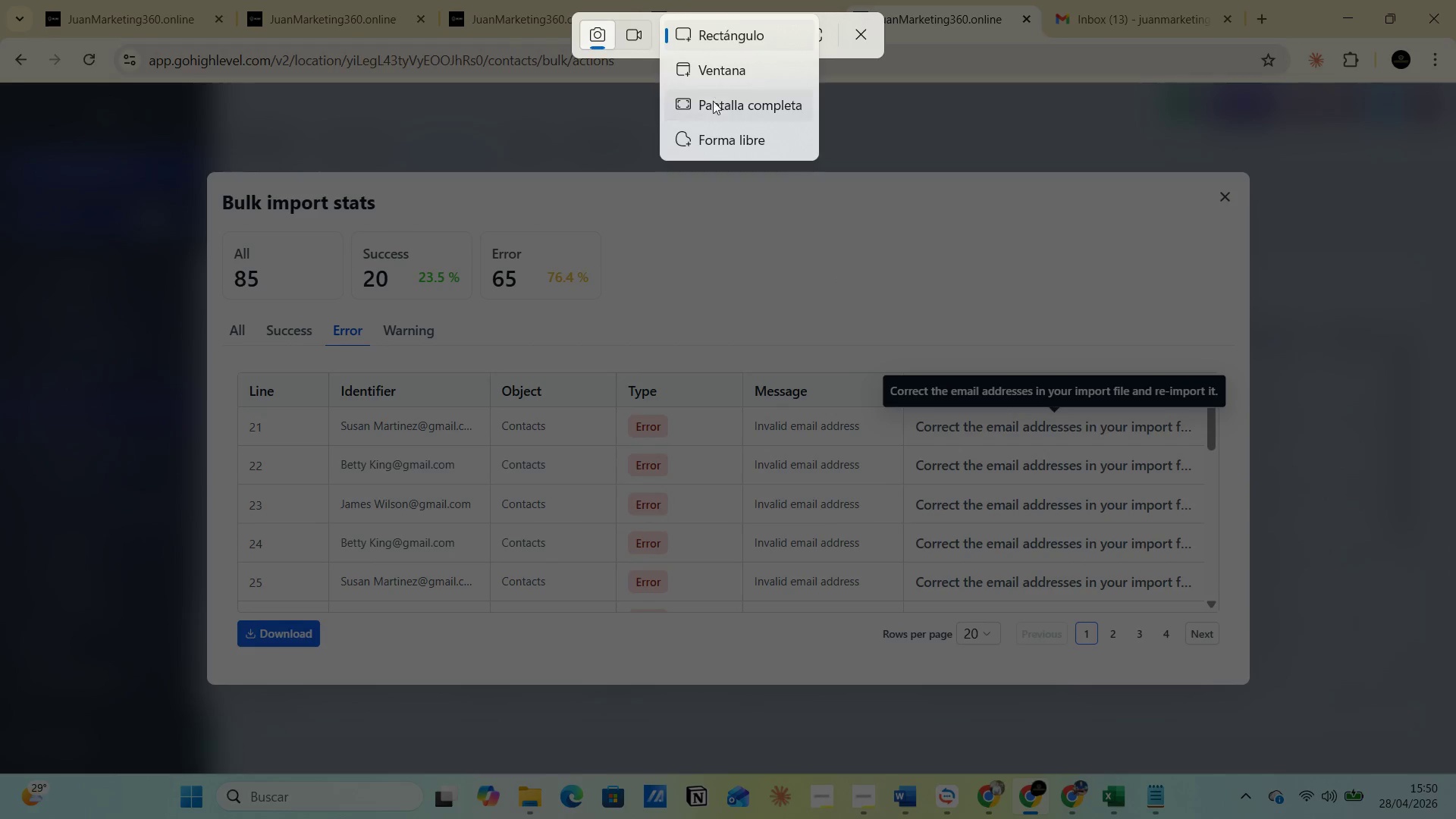 
left_click([713, 107])
 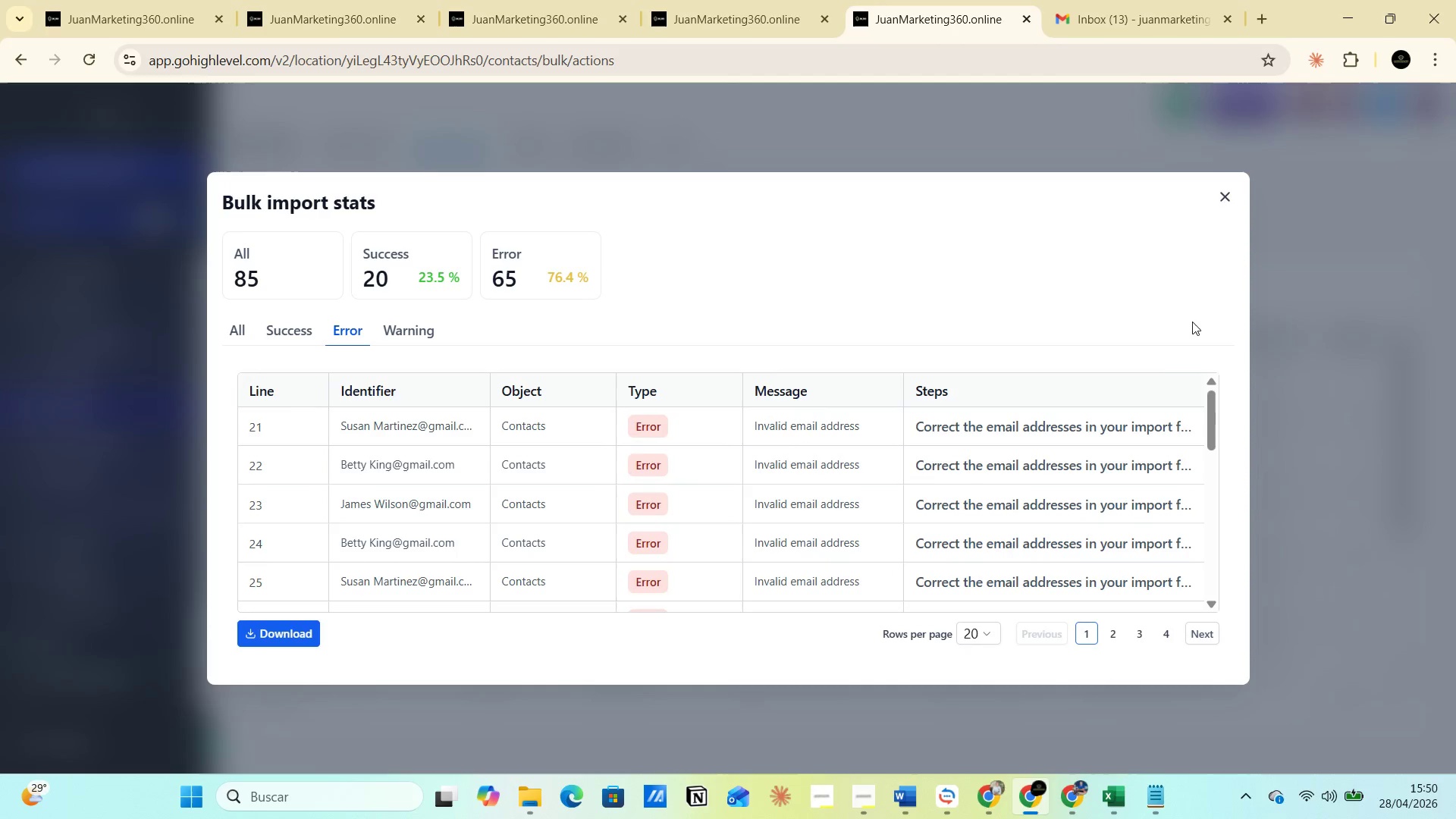 
wait(7.42)
 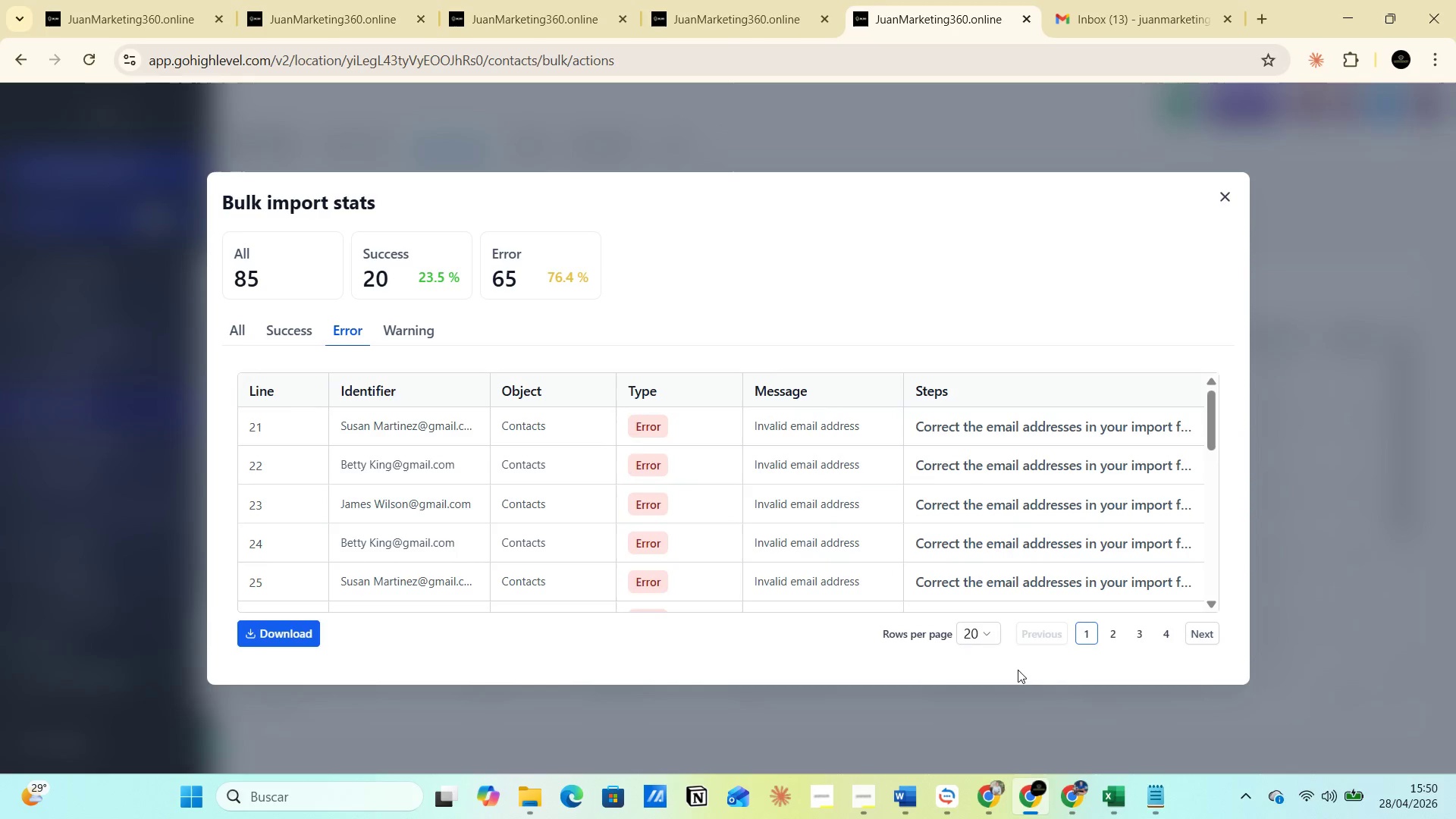 
left_click([328, 793])
 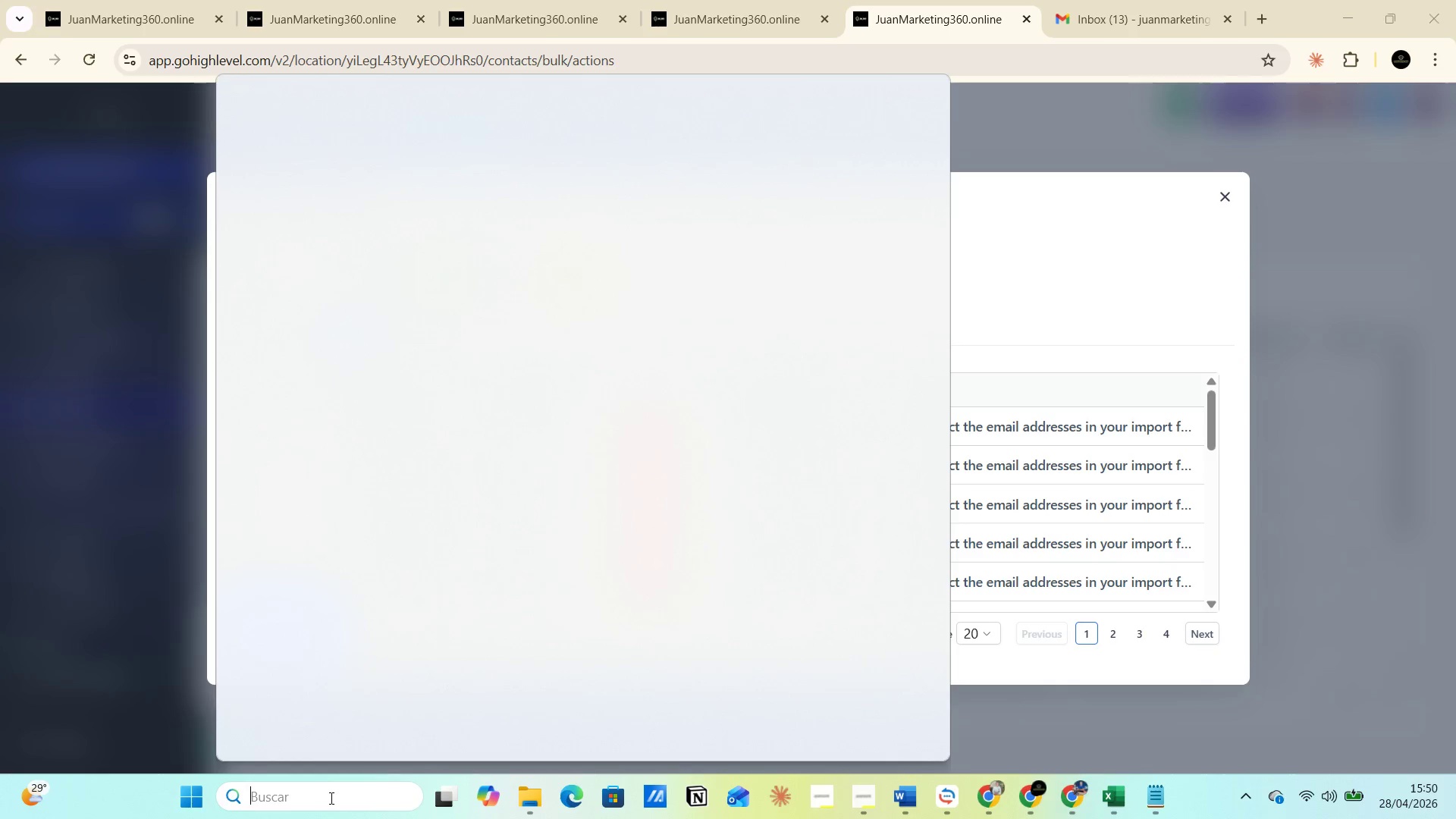 
type(waht)
 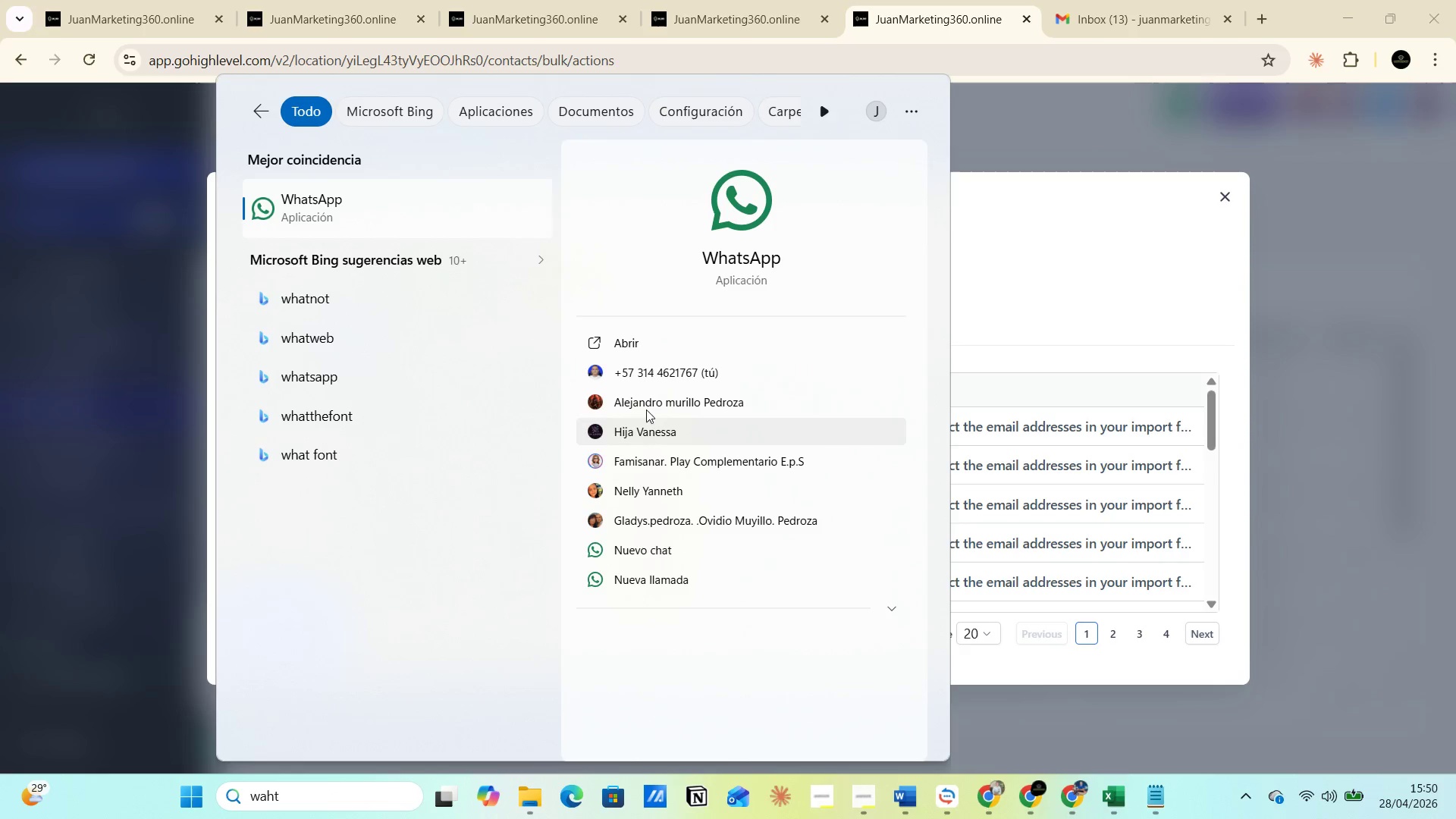 
left_click([641, 325])
 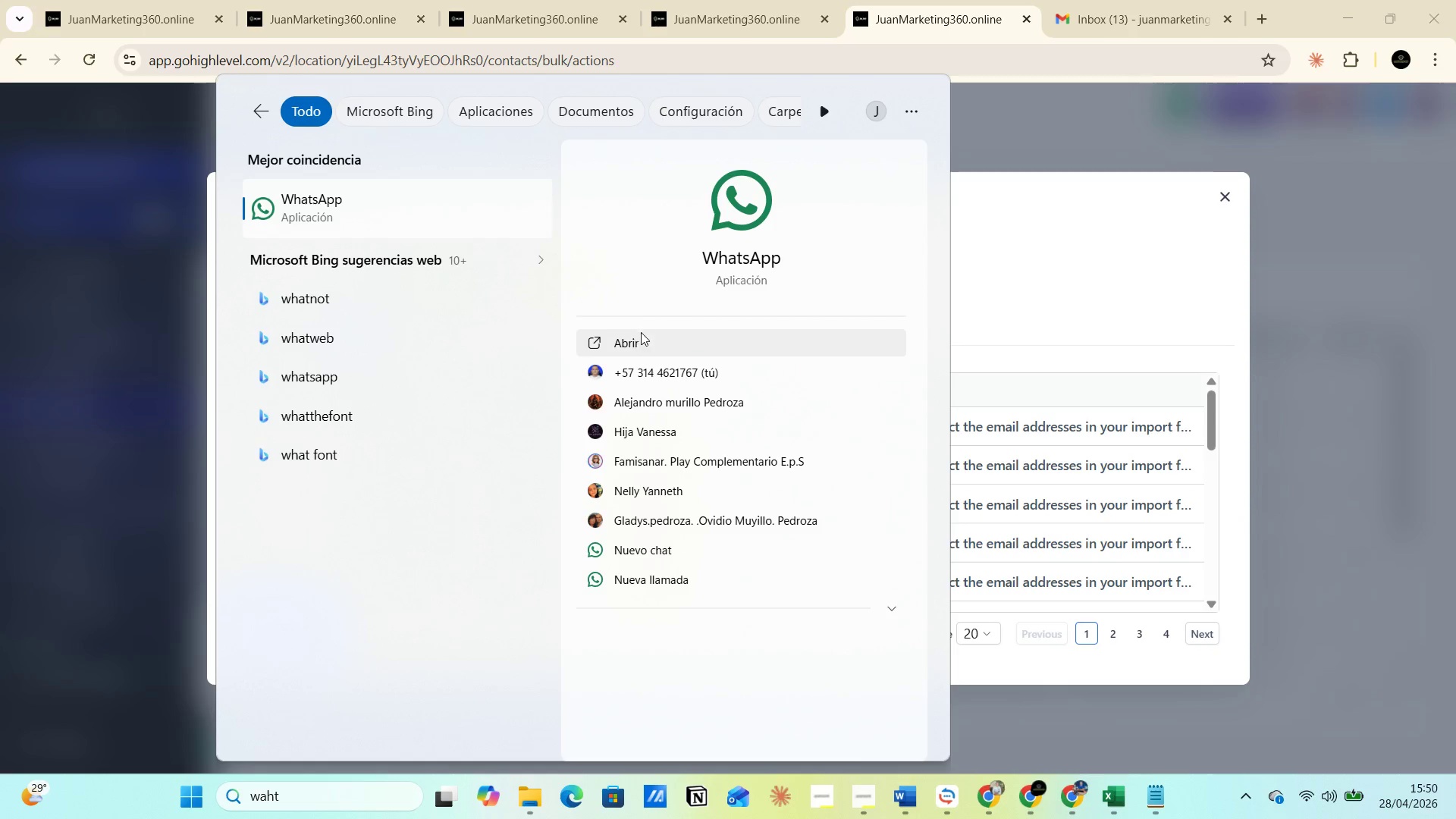 
left_click([641, 341])
 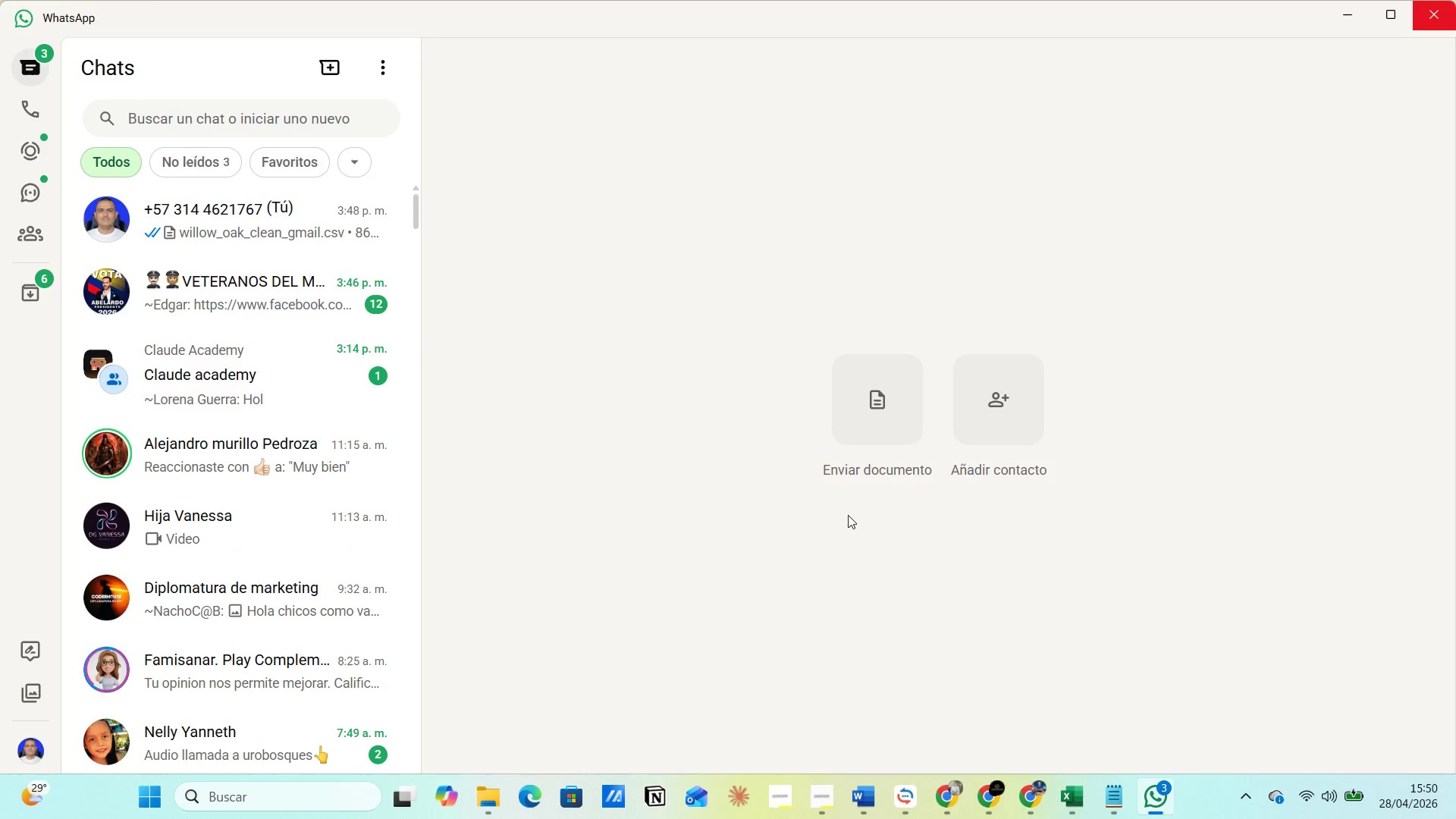 
left_click([297, 241])
 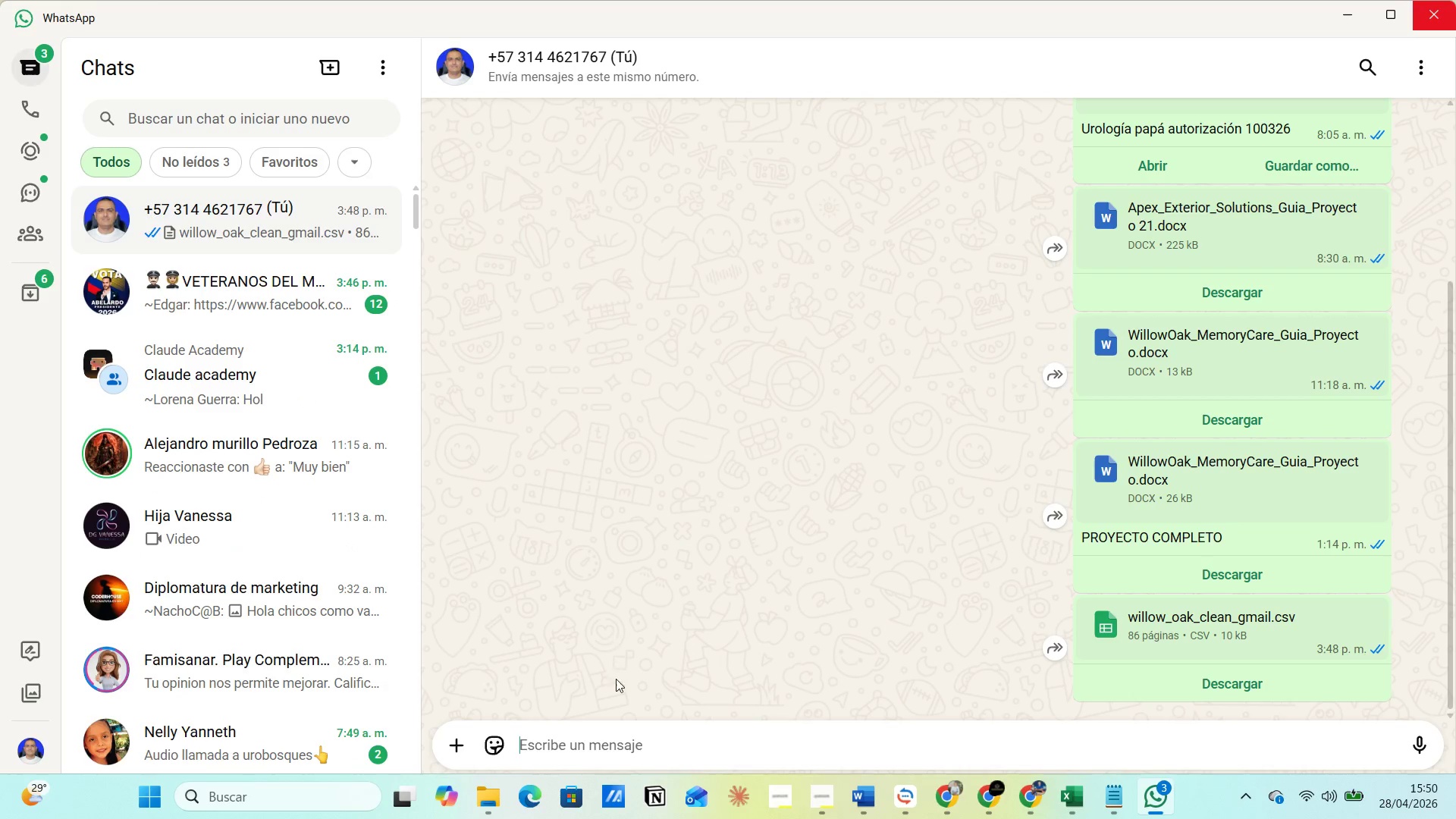 
left_click([580, 743])
 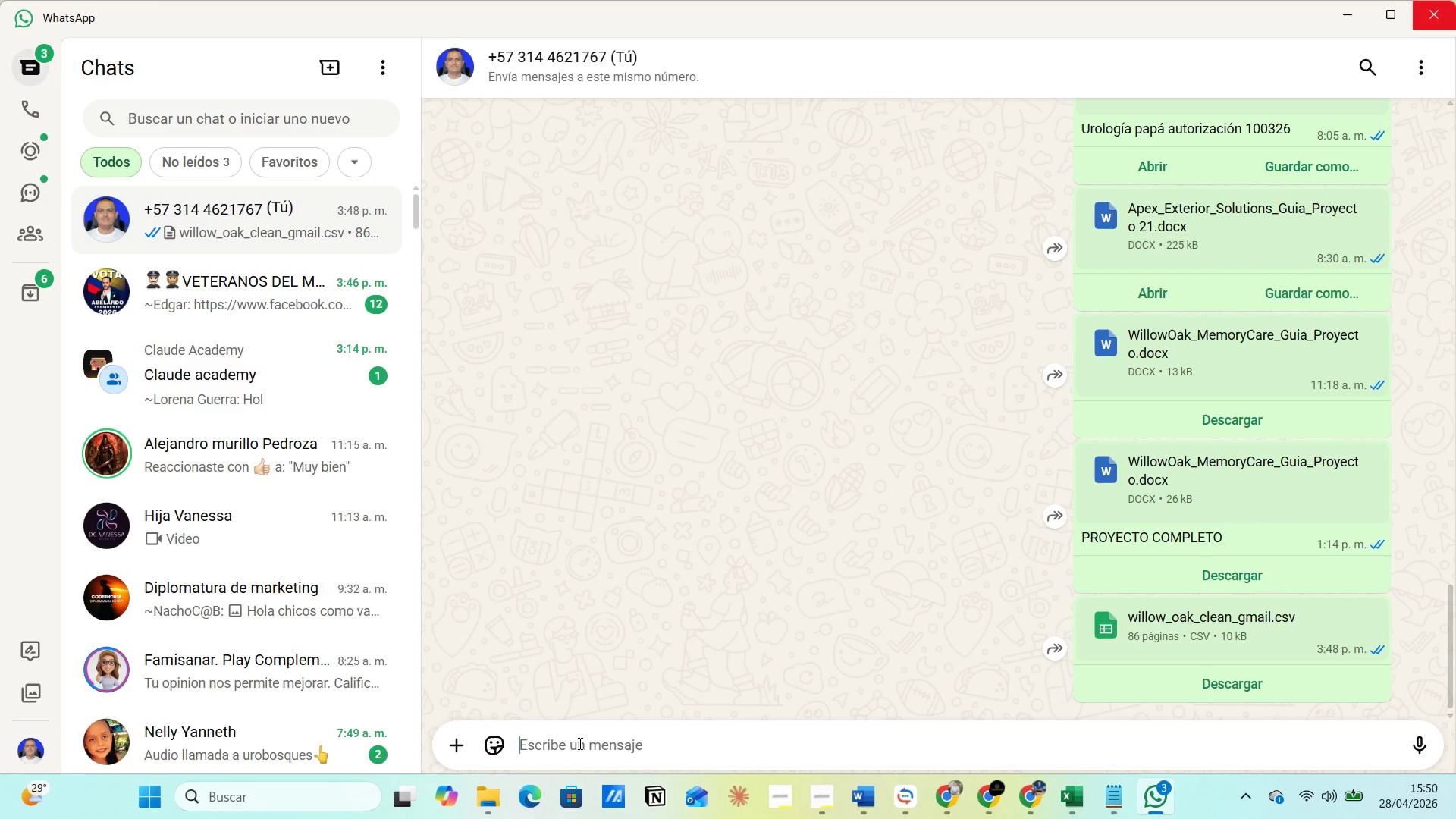 
key(Control+V)
 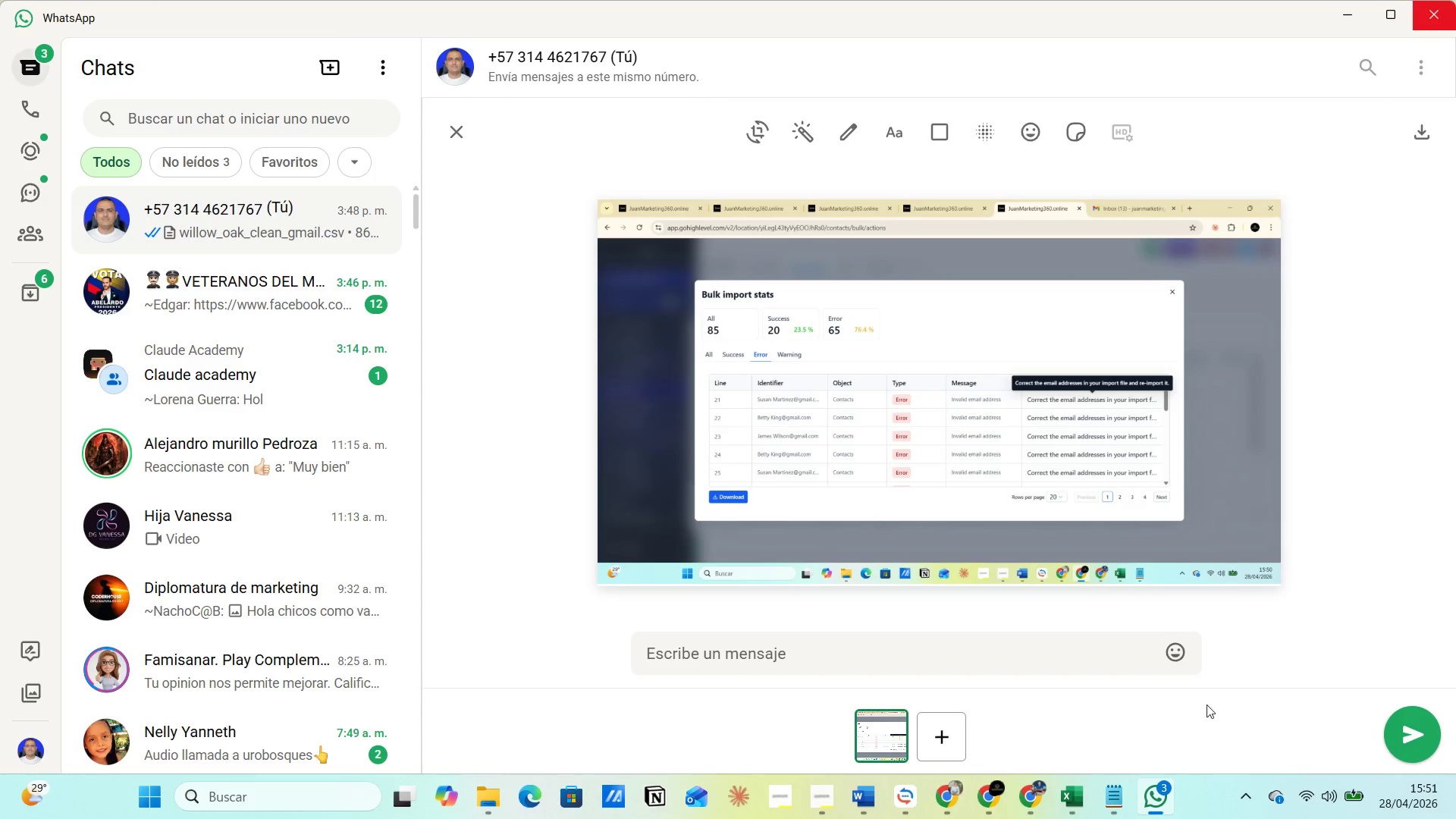 
left_click([1411, 726])
 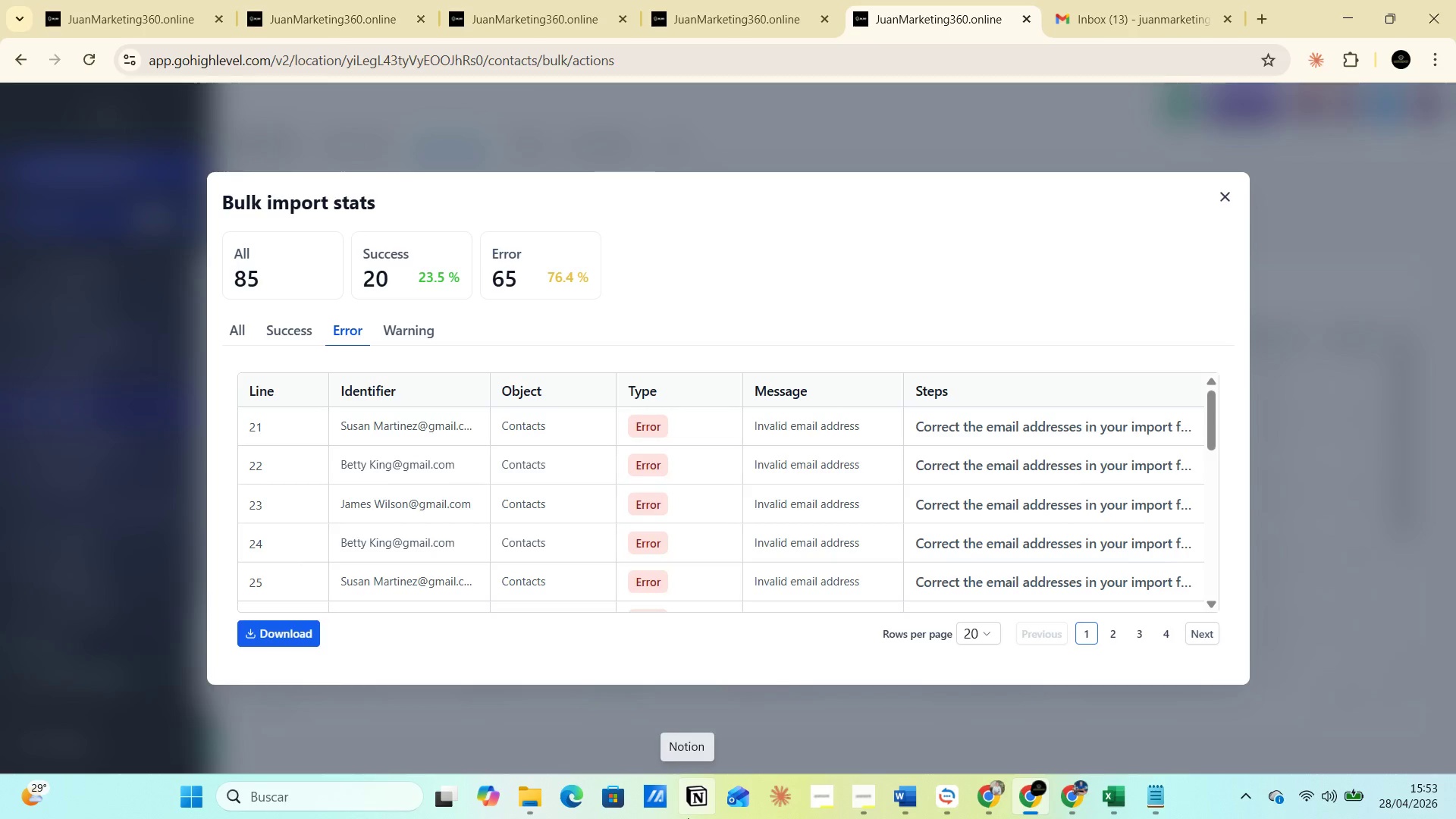 
wait(158.28)
 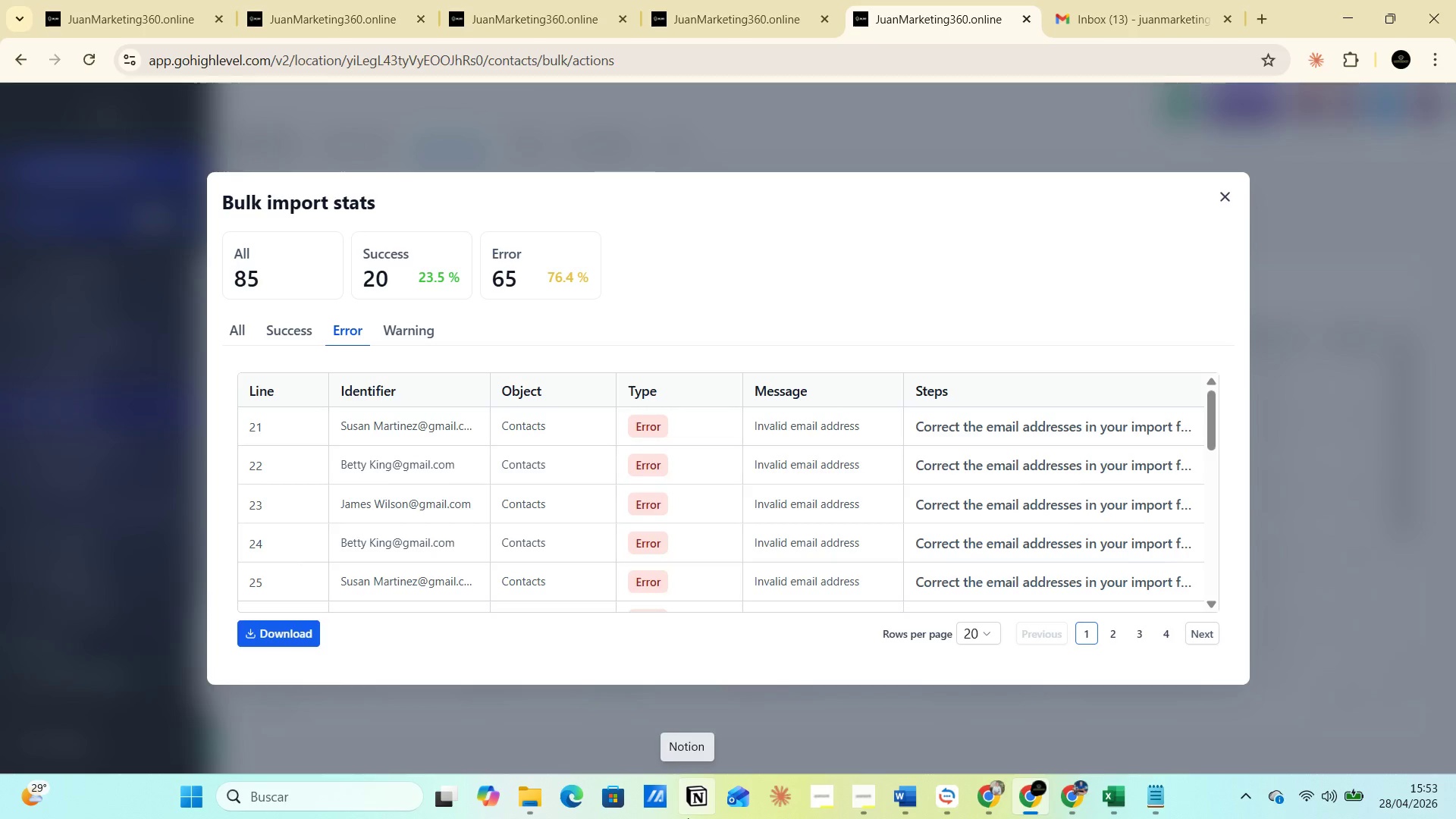 
left_click([378, 799])
 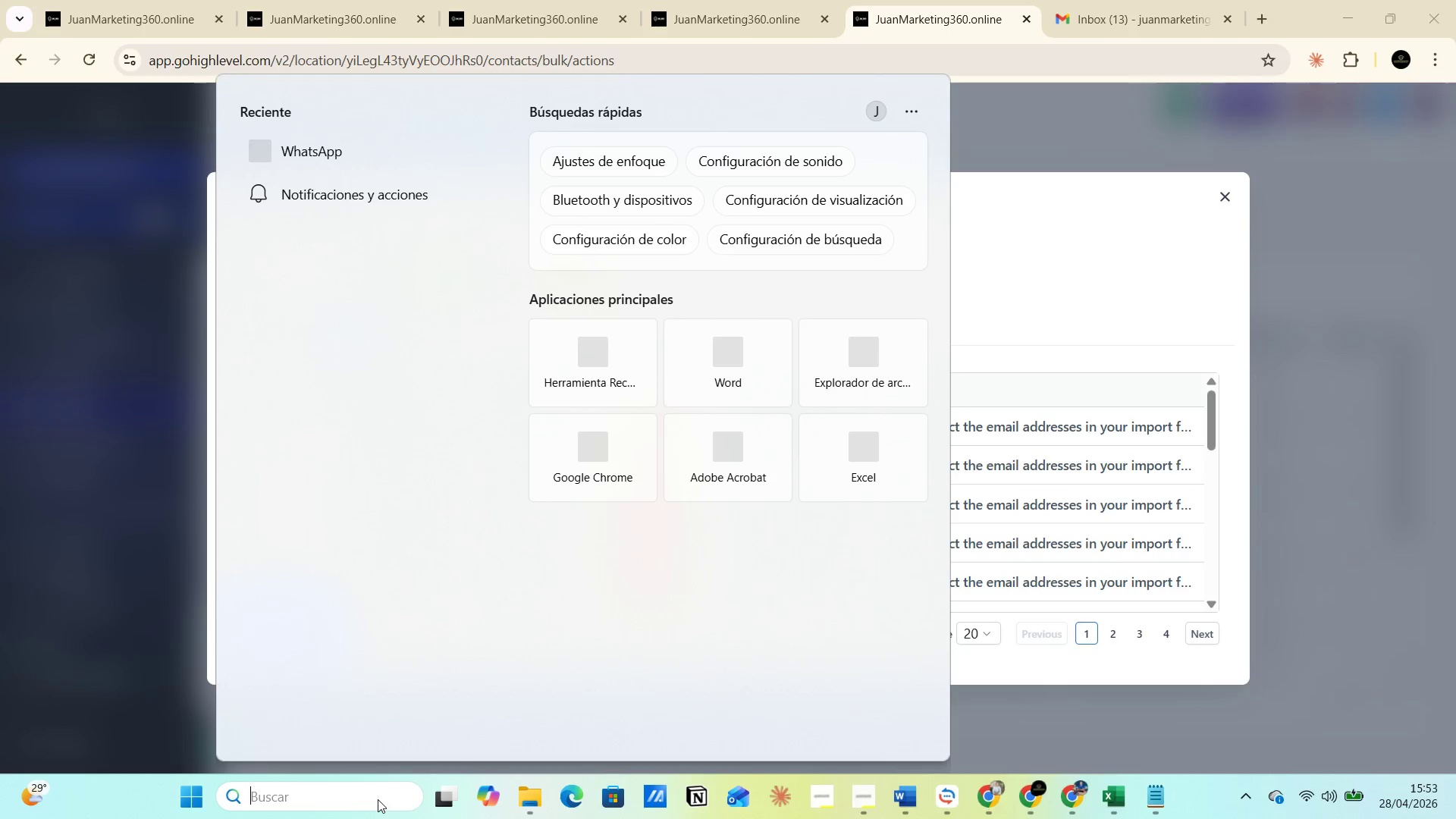 
type(what)
 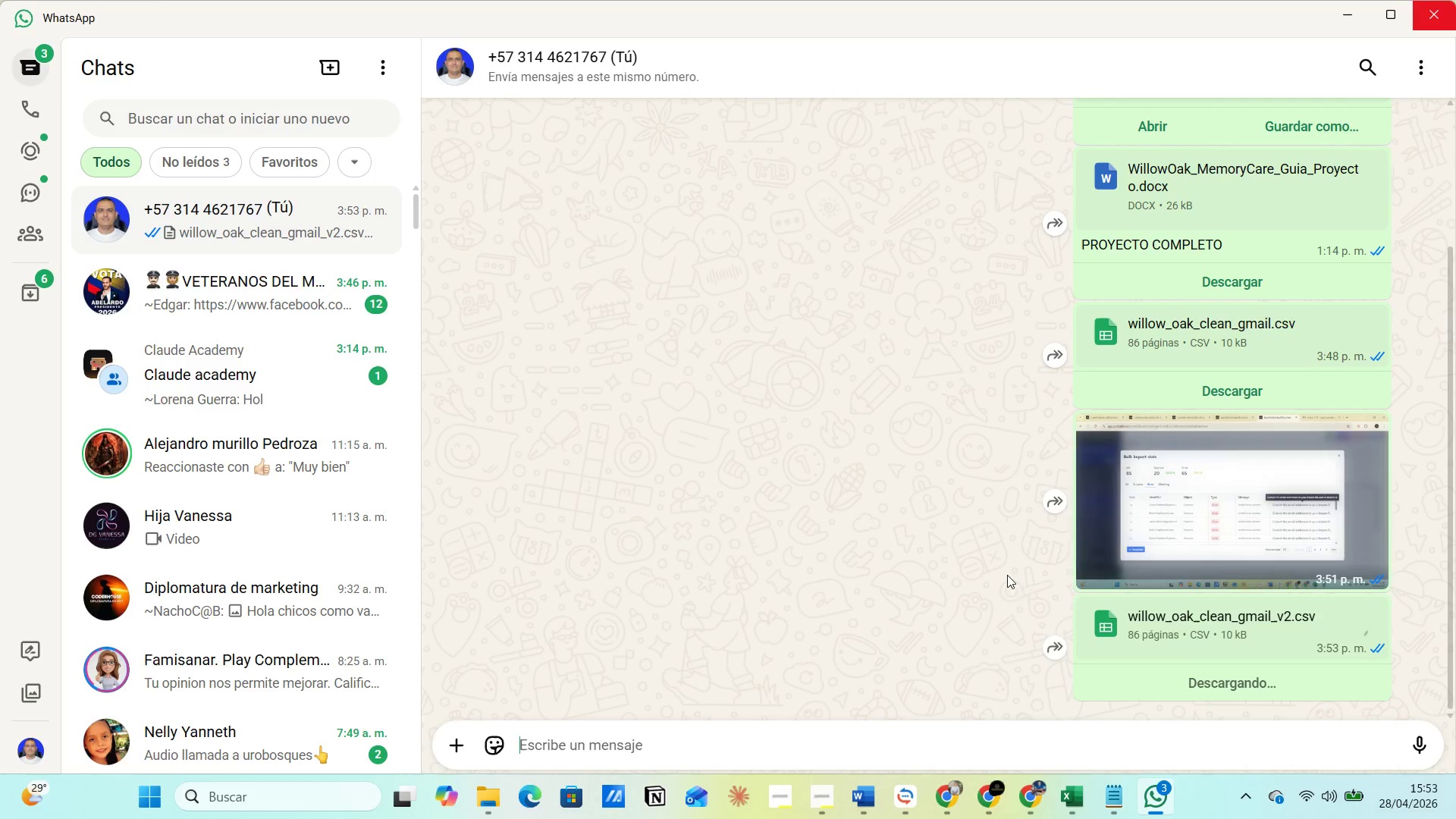 
wait(7.56)
 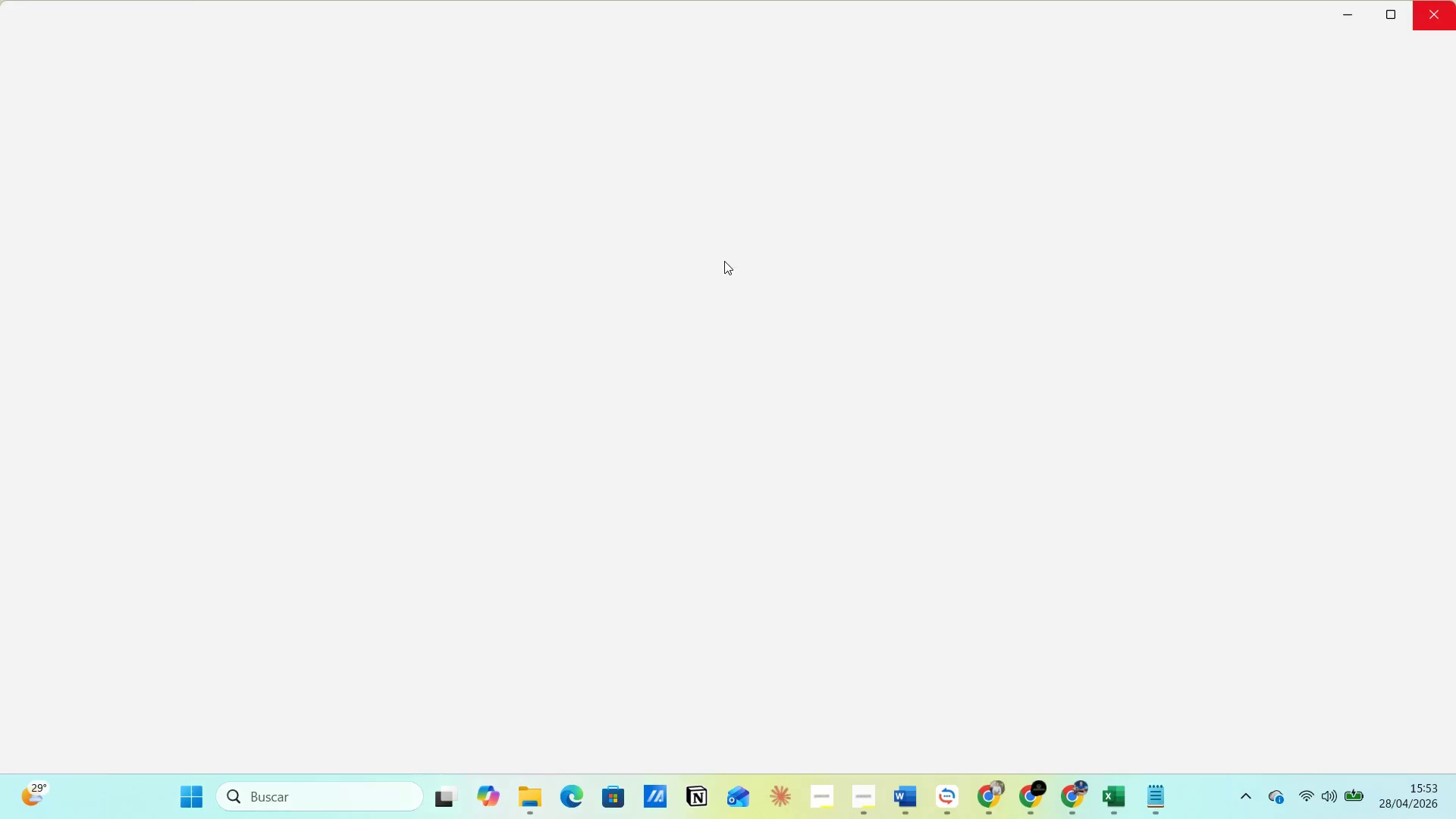 
left_click([1374, 607])
 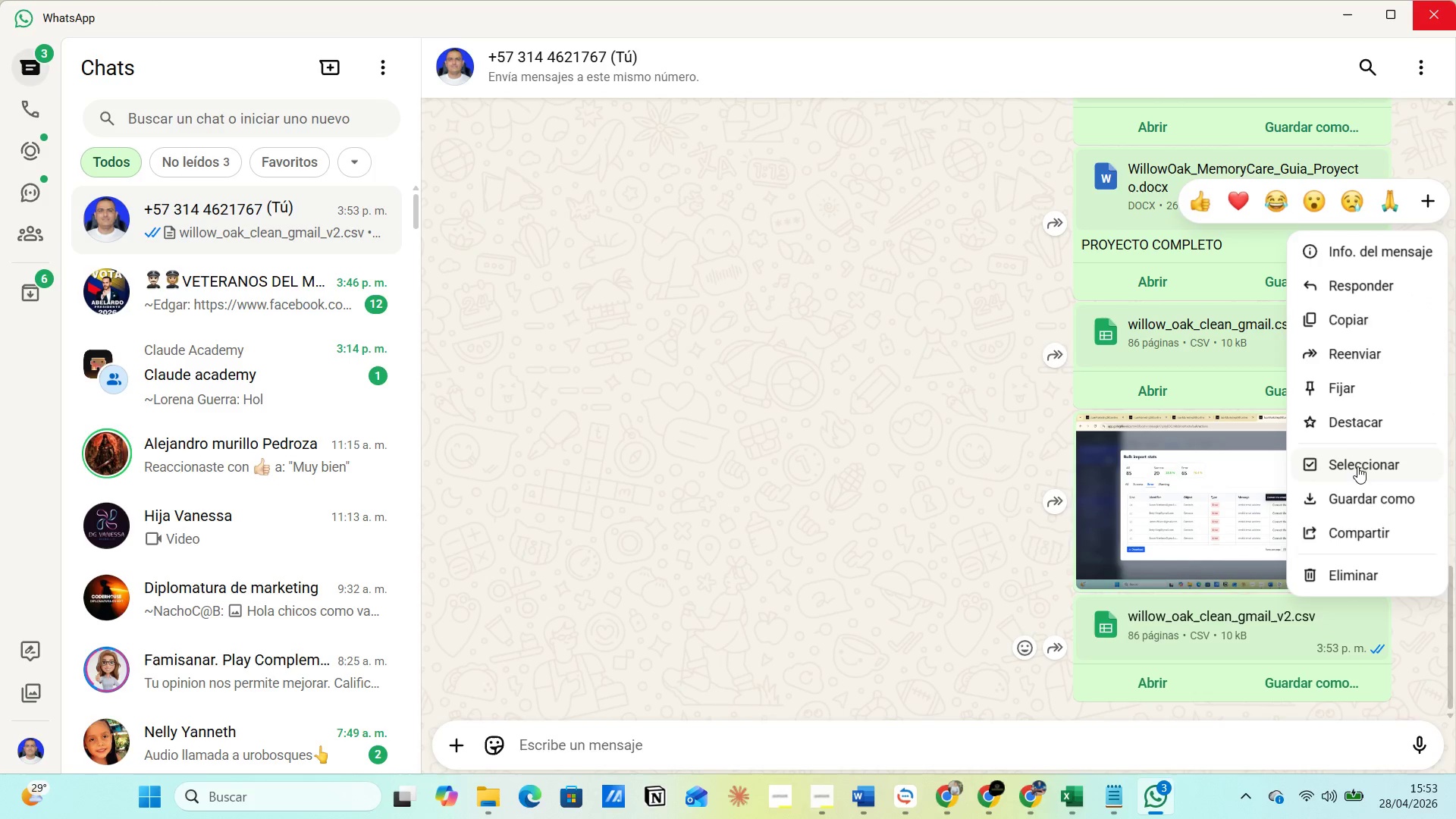 
left_click([1352, 500])
 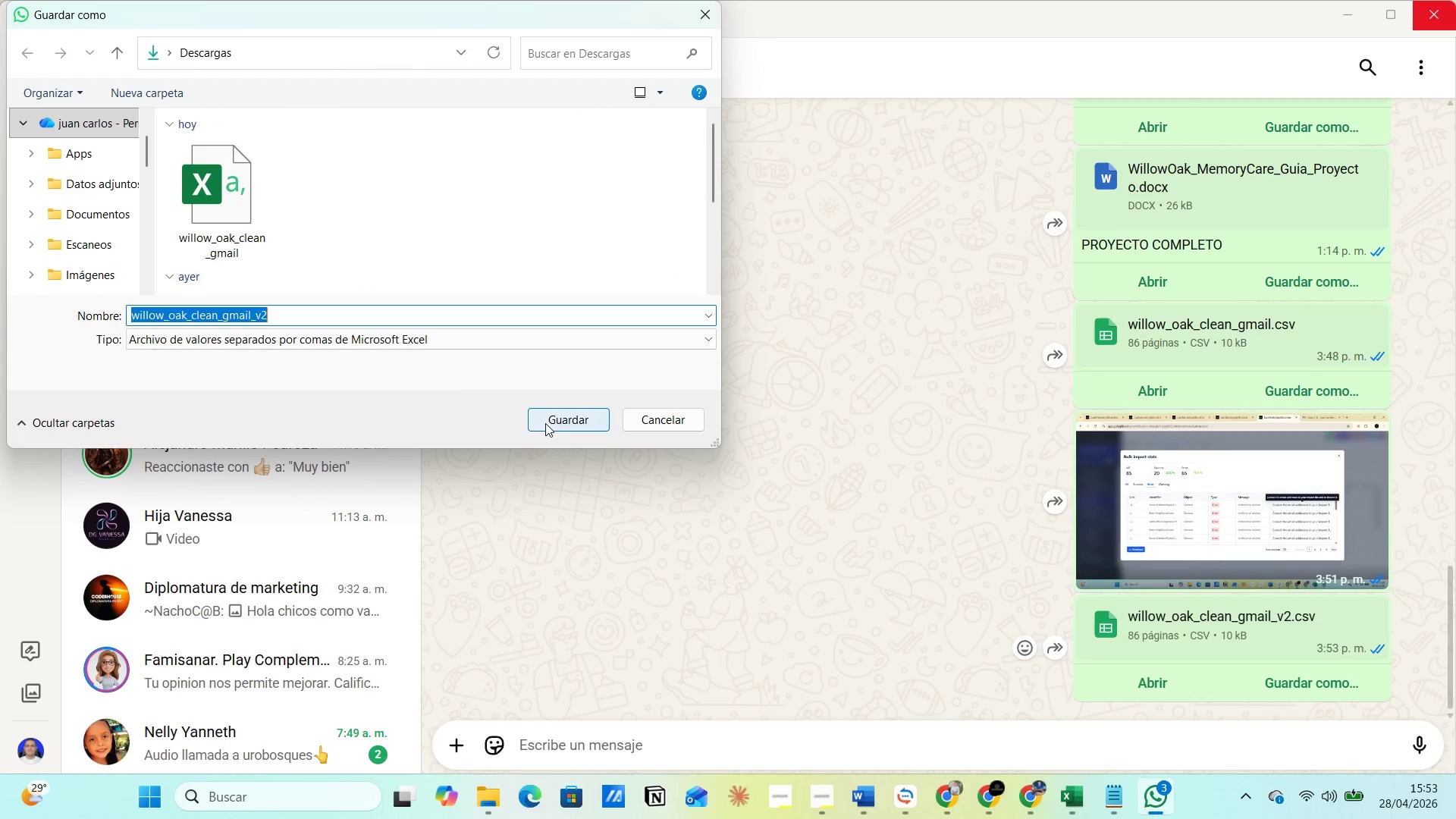 
wait(6.84)
 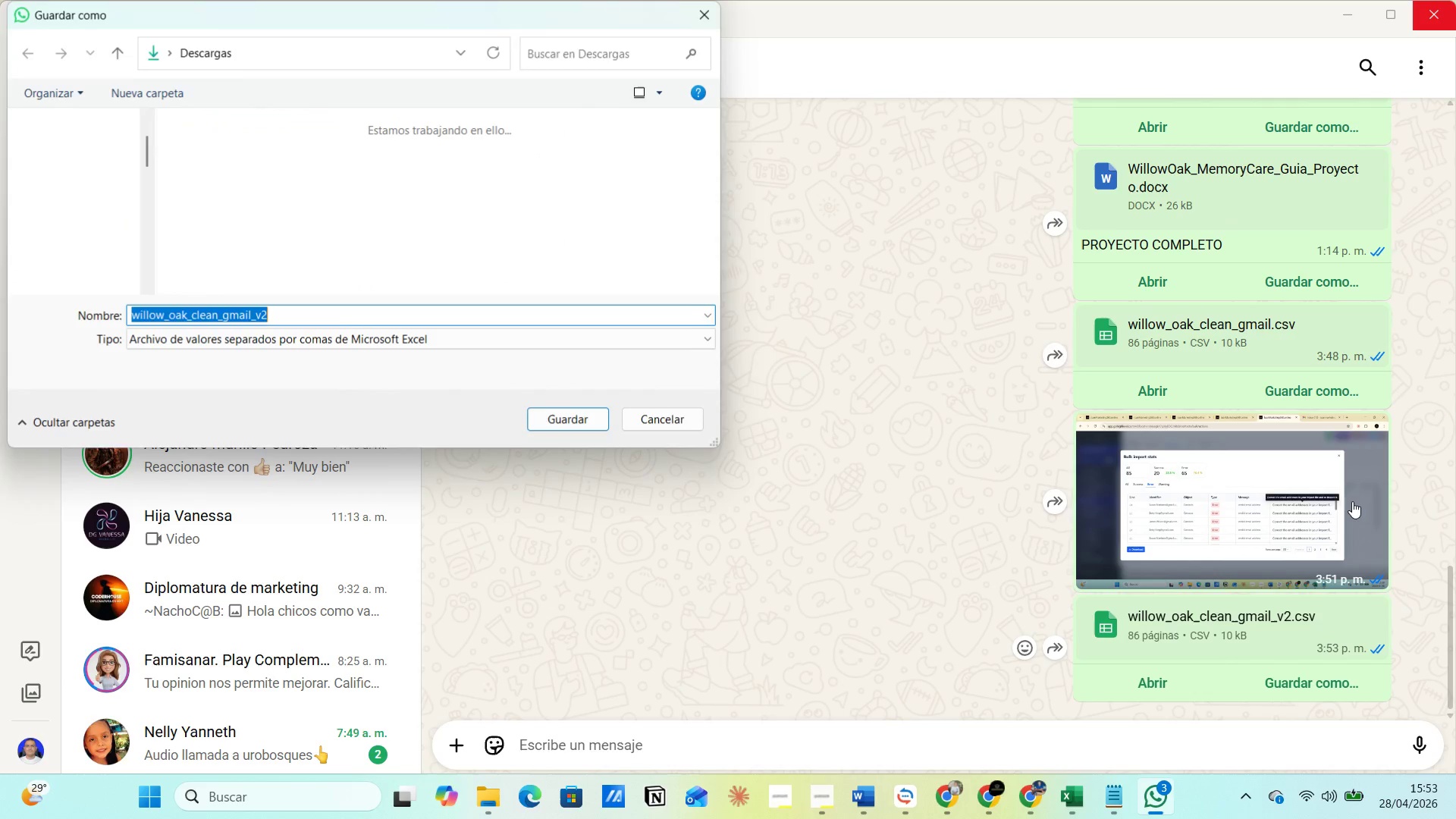 
left_click([1442, 14])
 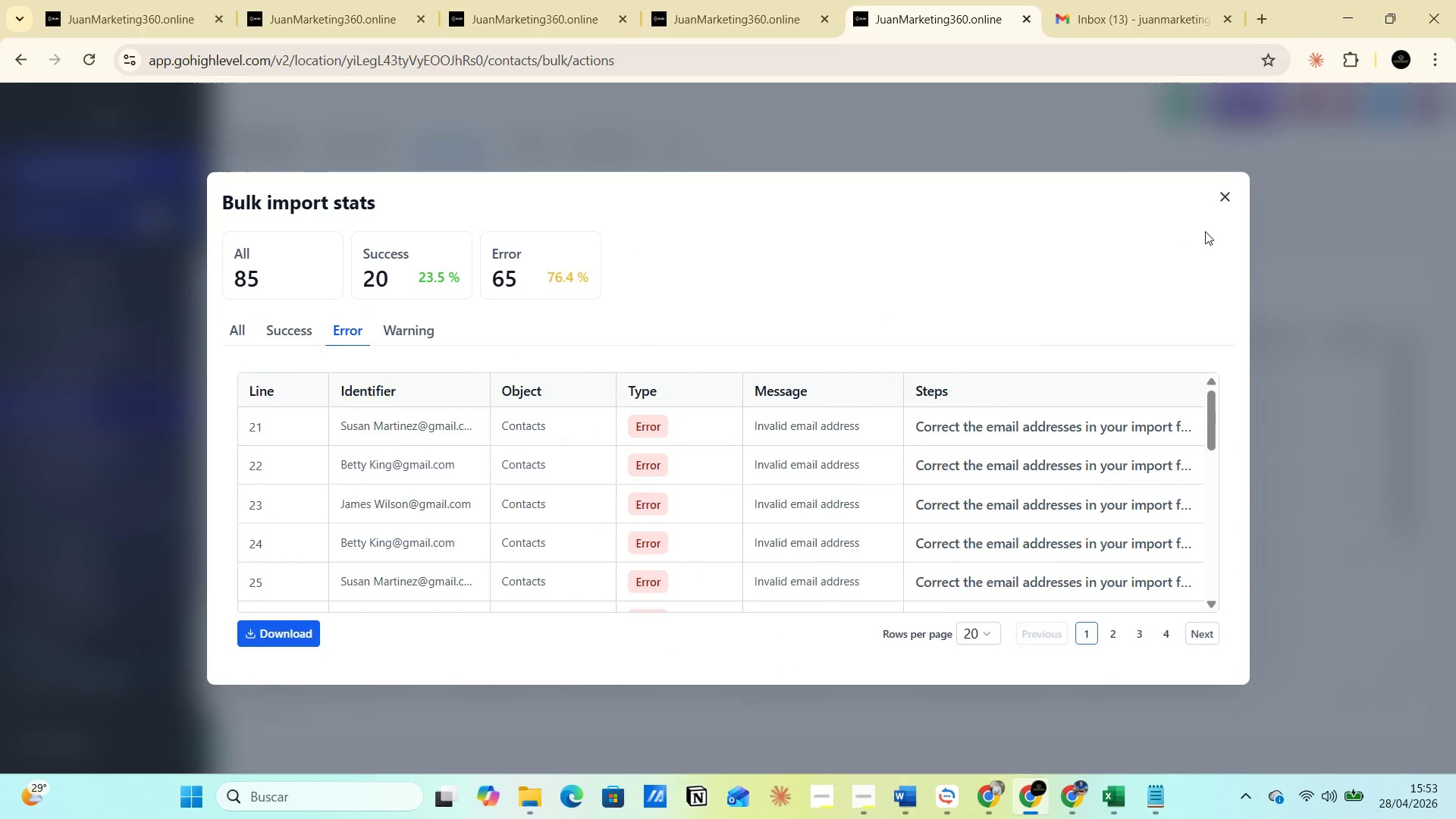 
left_click([1228, 194])
 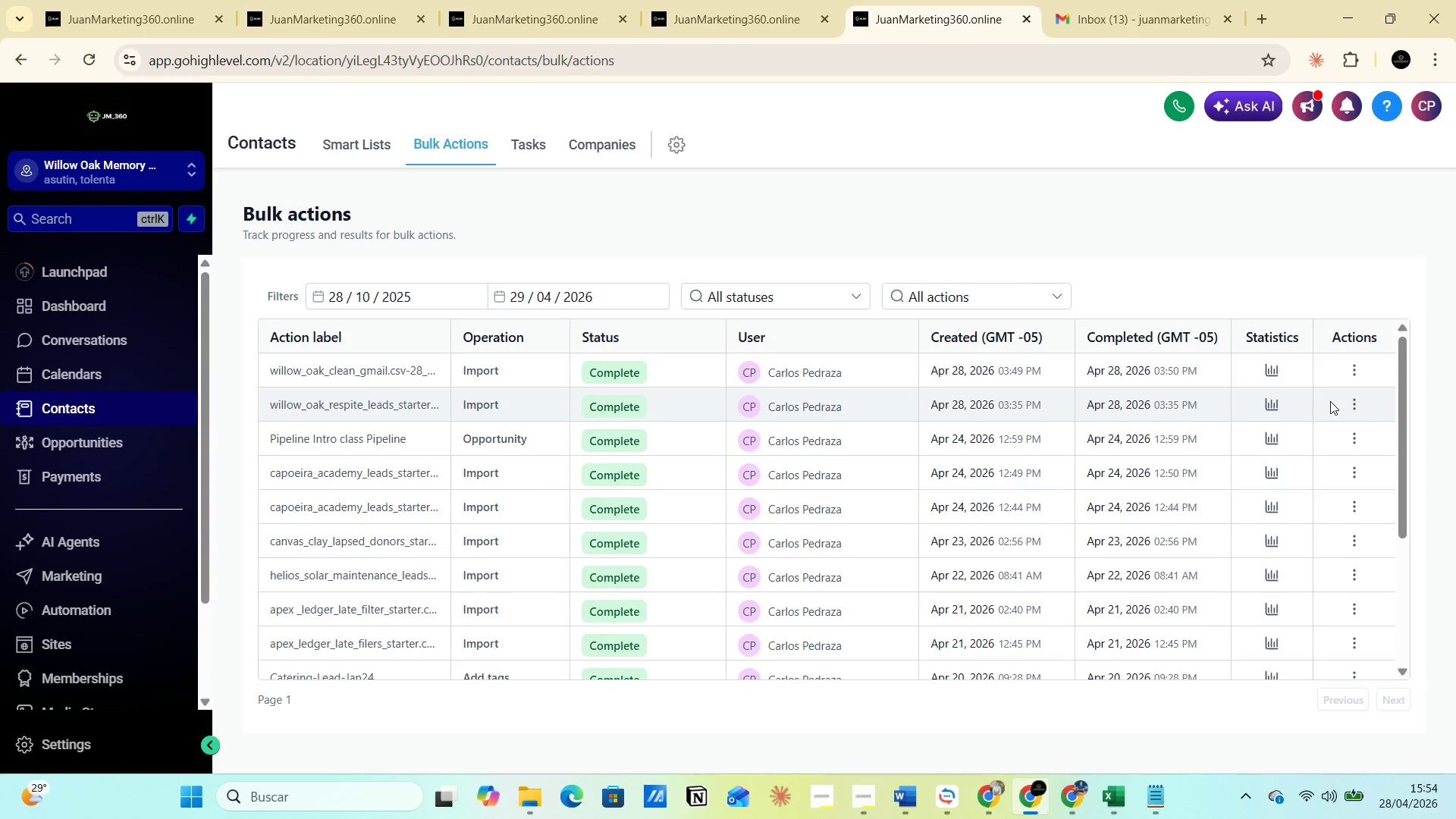 
left_click([1357, 402])
 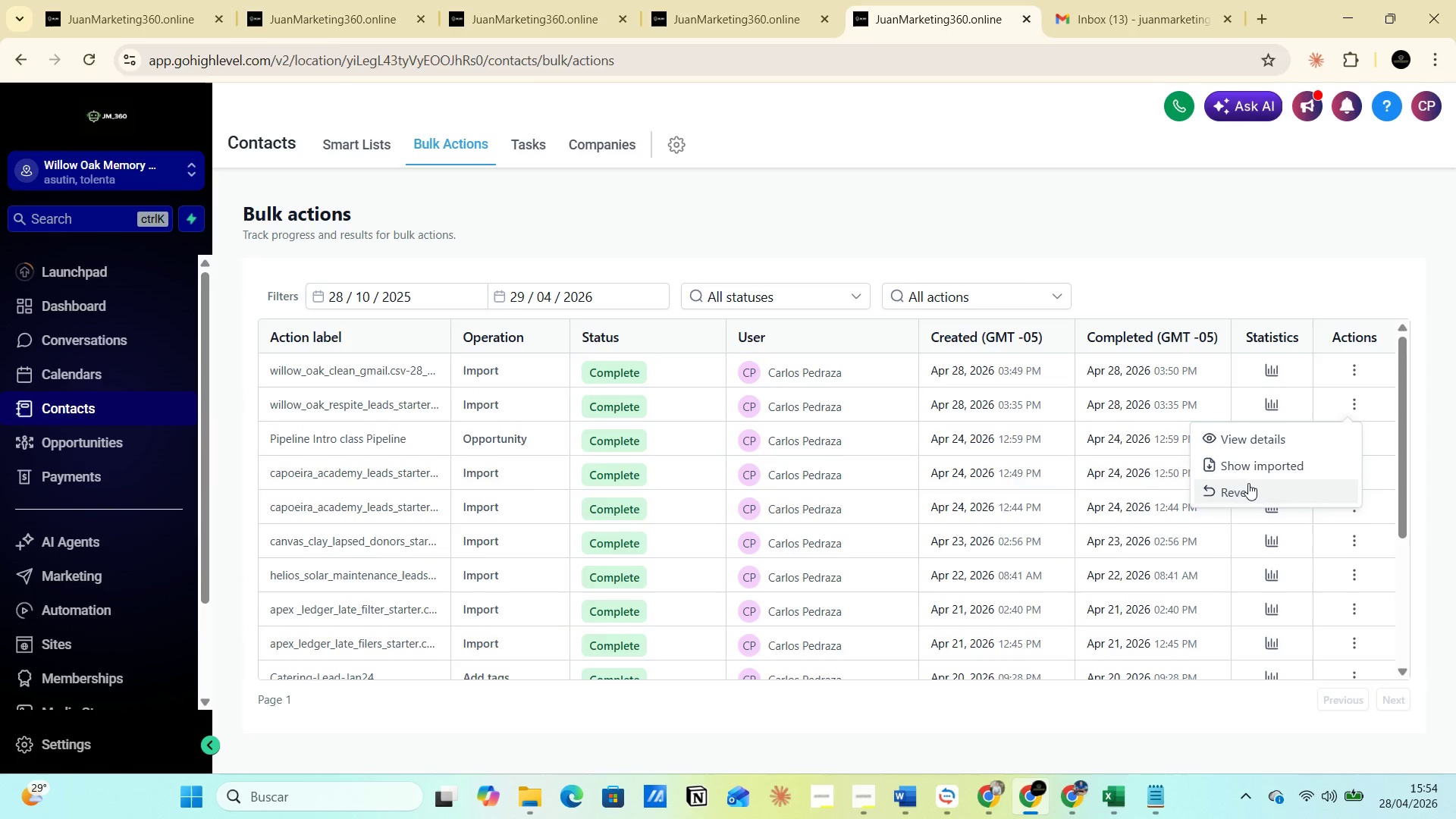 
left_click([1248, 485])
 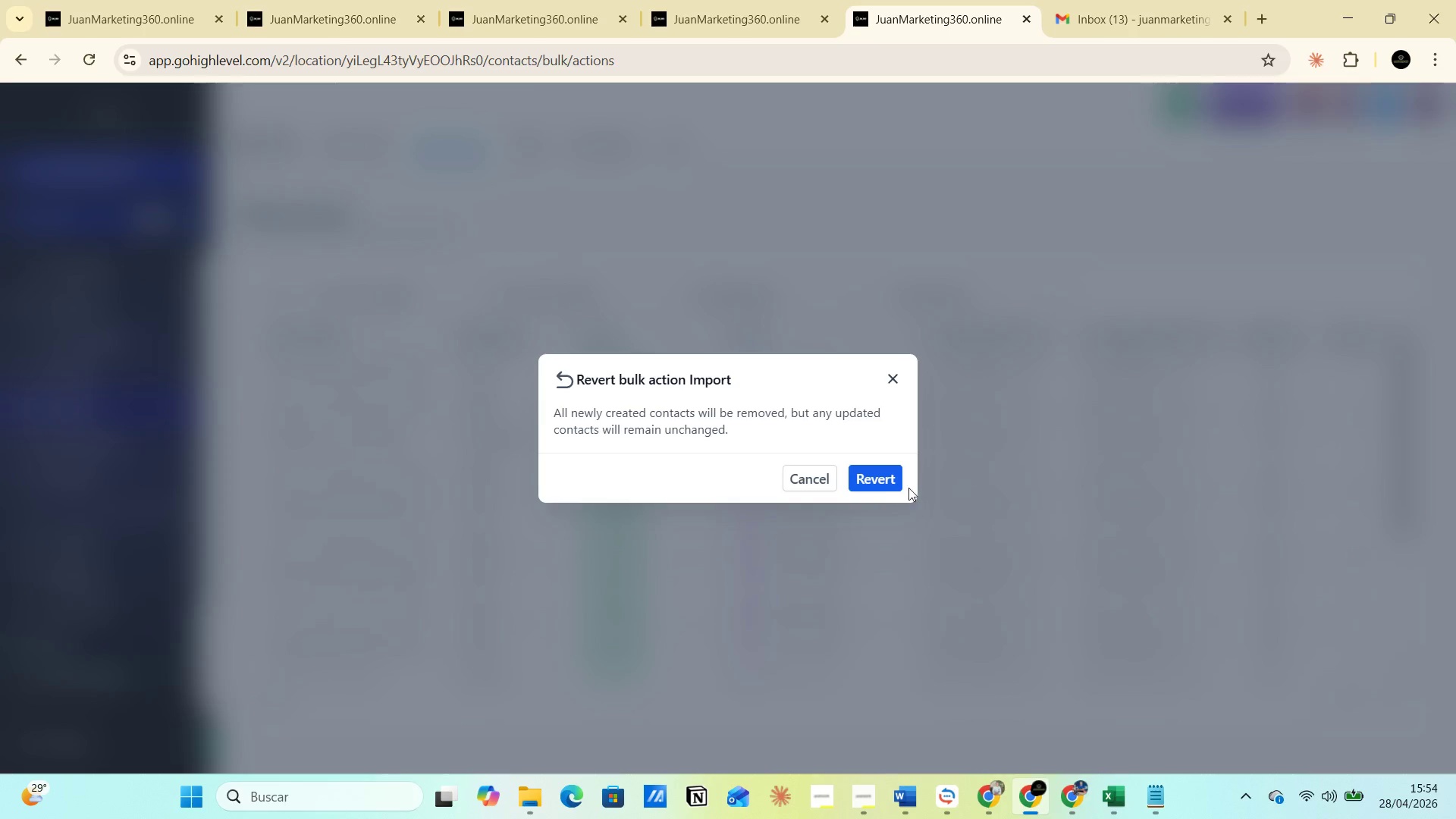 
left_click([873, 477])
 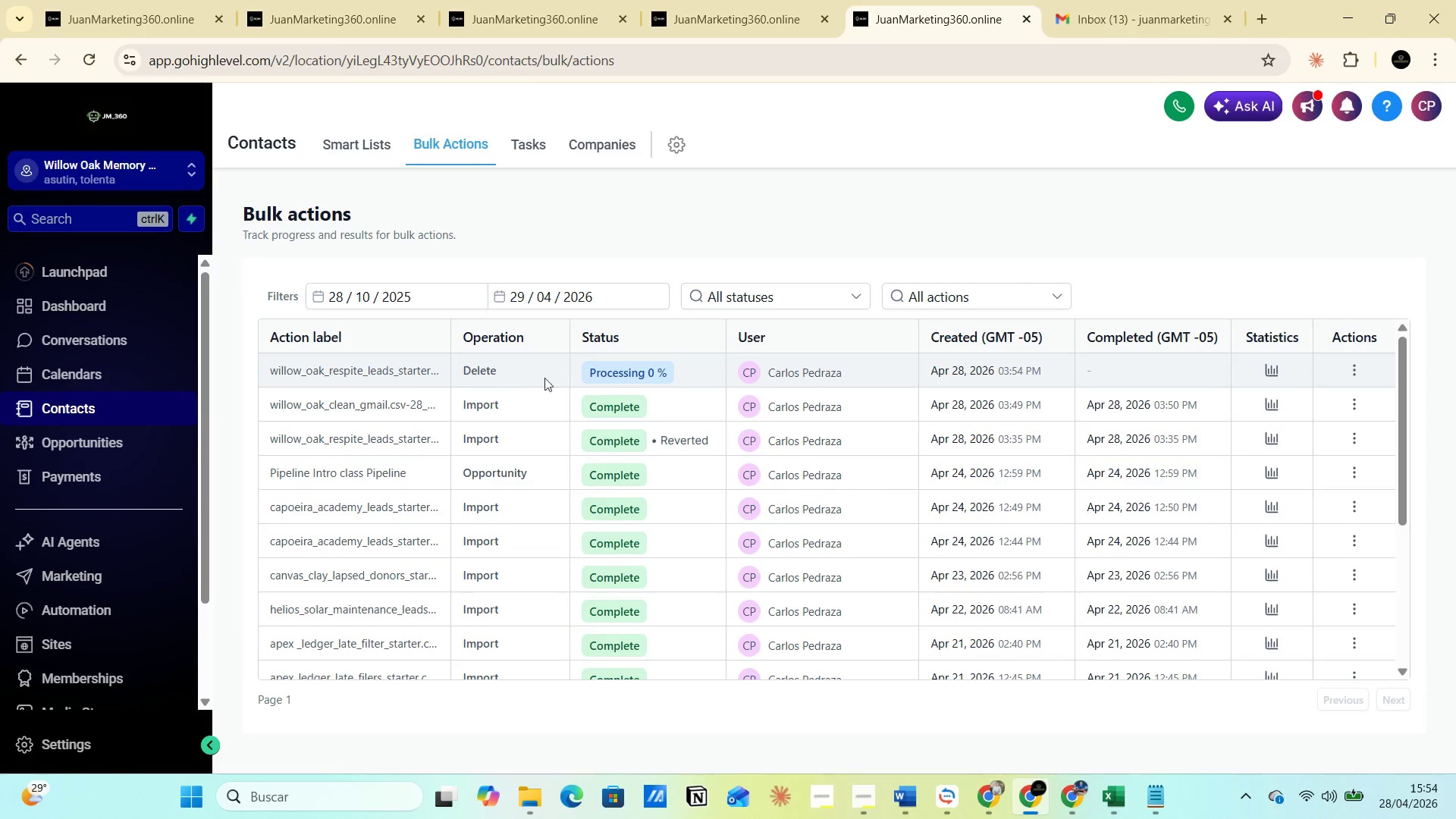 
wait(6.99)
 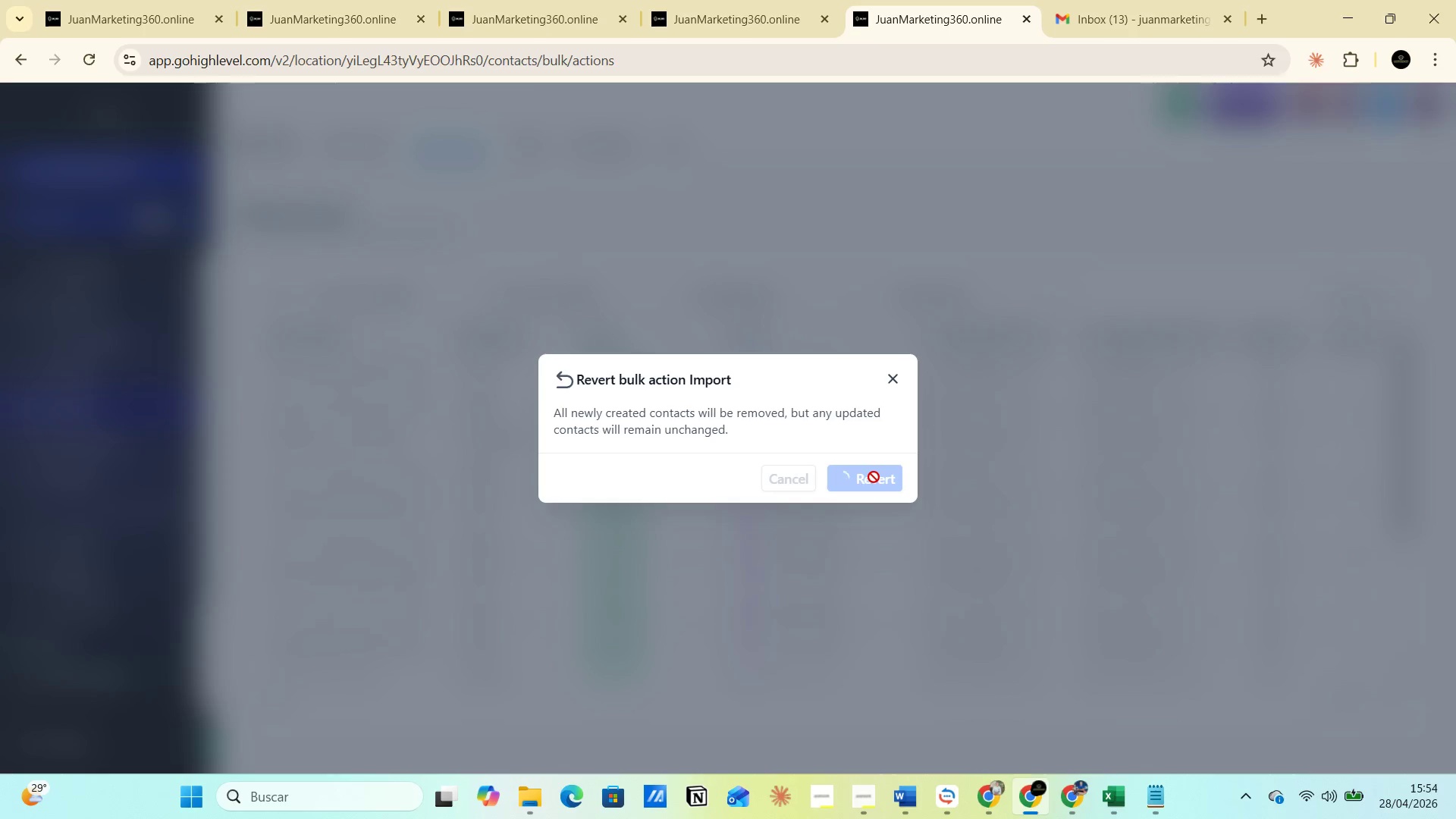 
mouse_move([812, 372])
 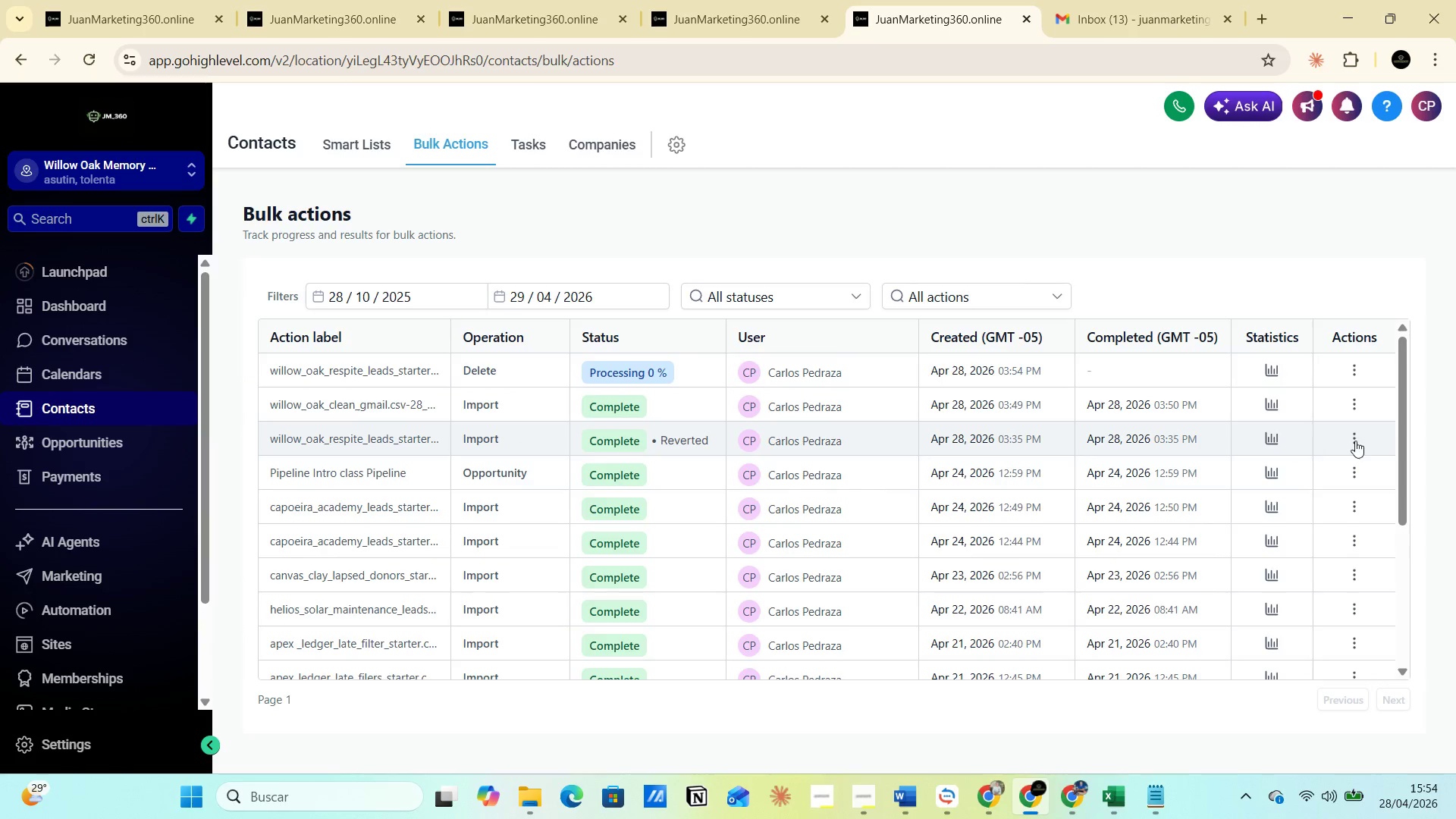 
left_click([1350, 437])
 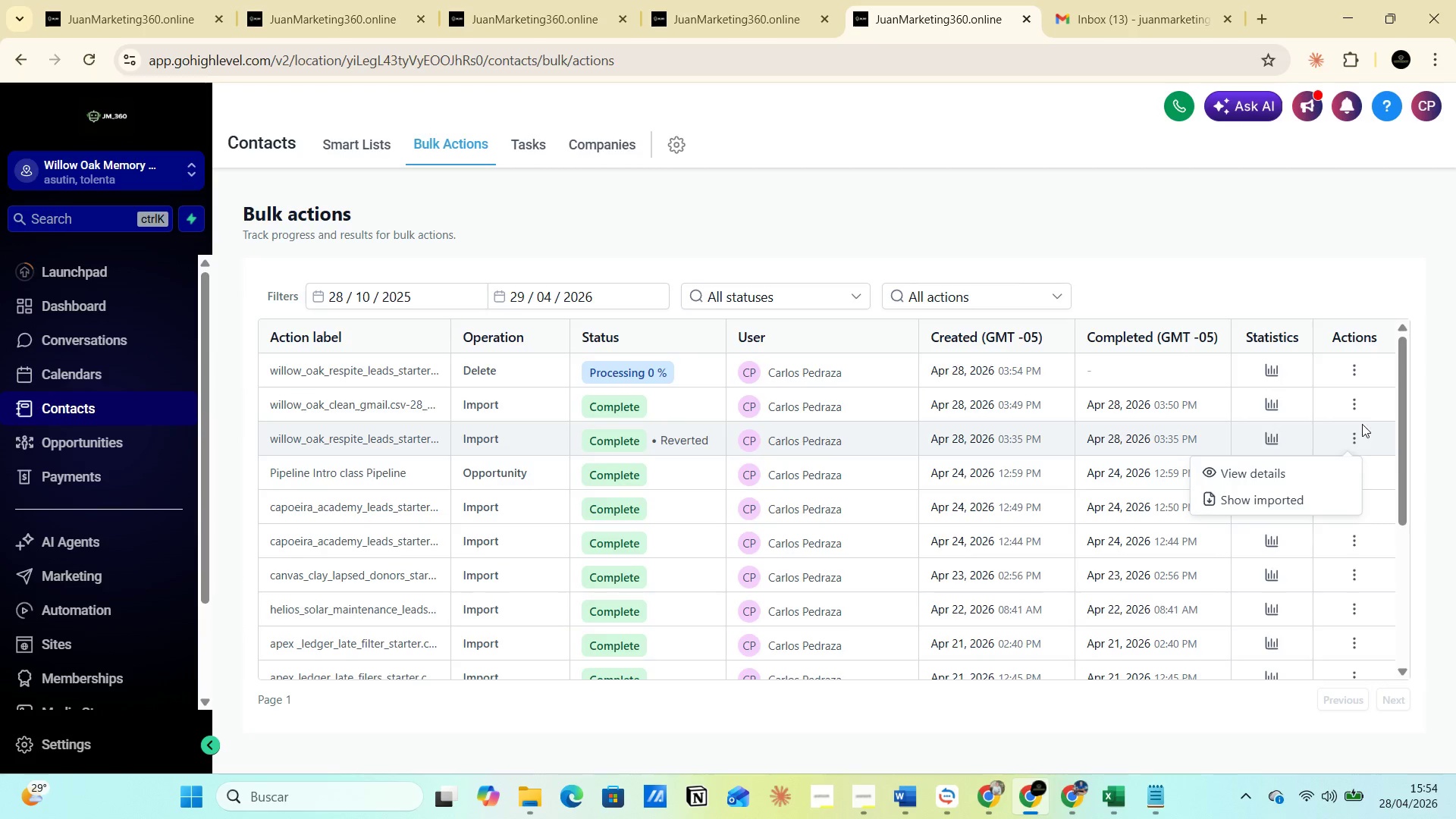 
left_click([1355, 400])
 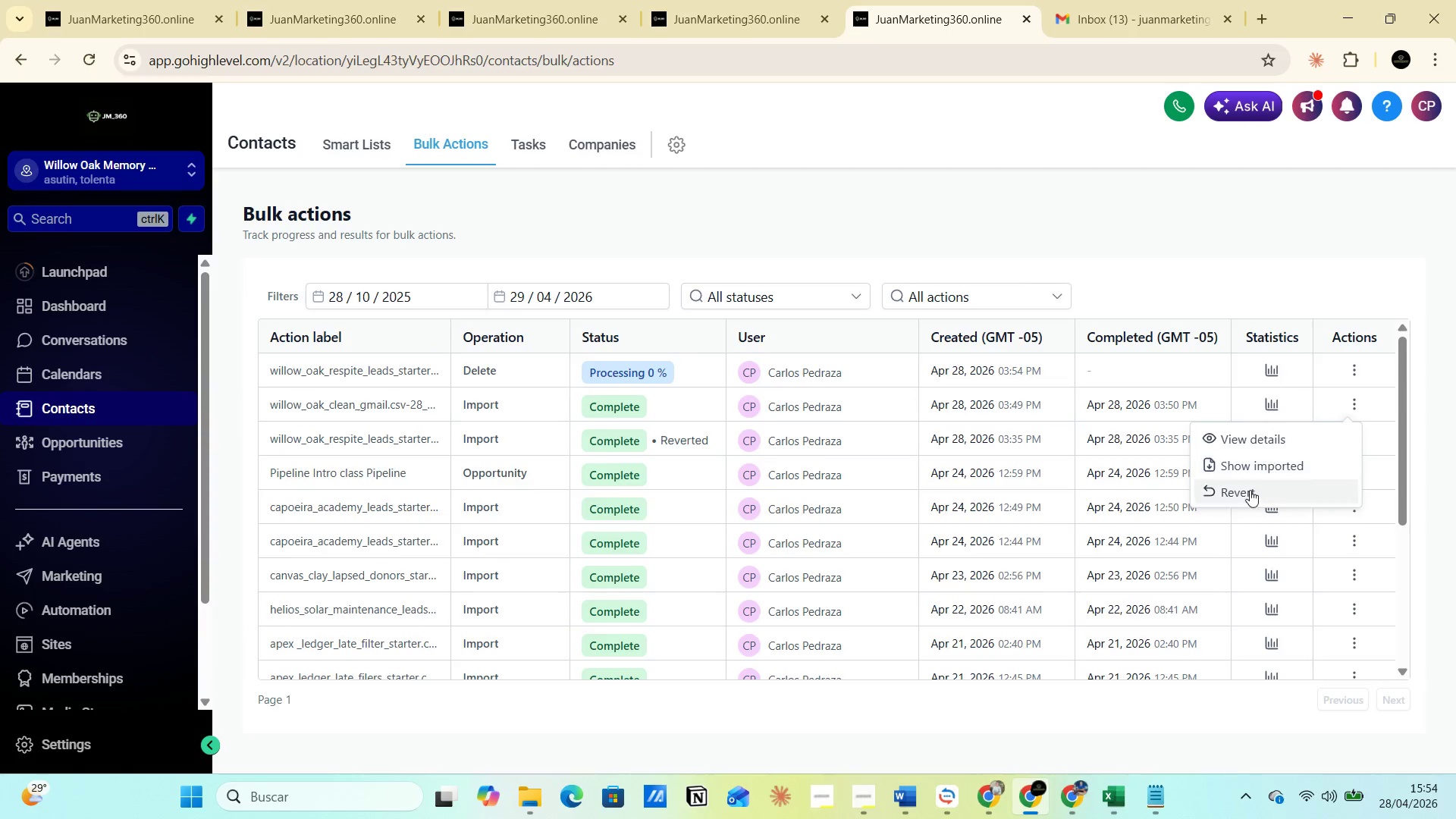 
left_click([1247, 494])
 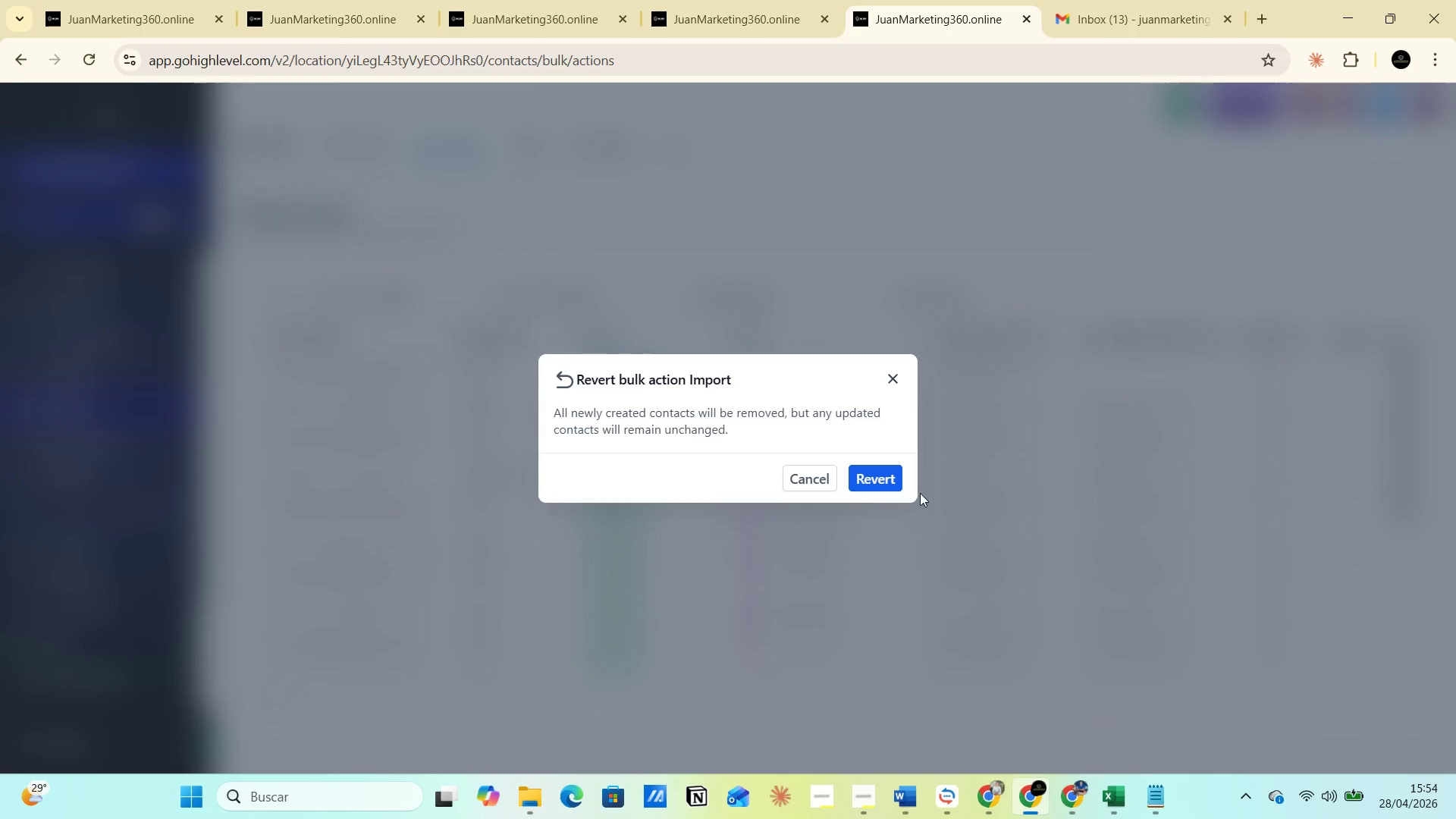 
left_click([876, 473])
 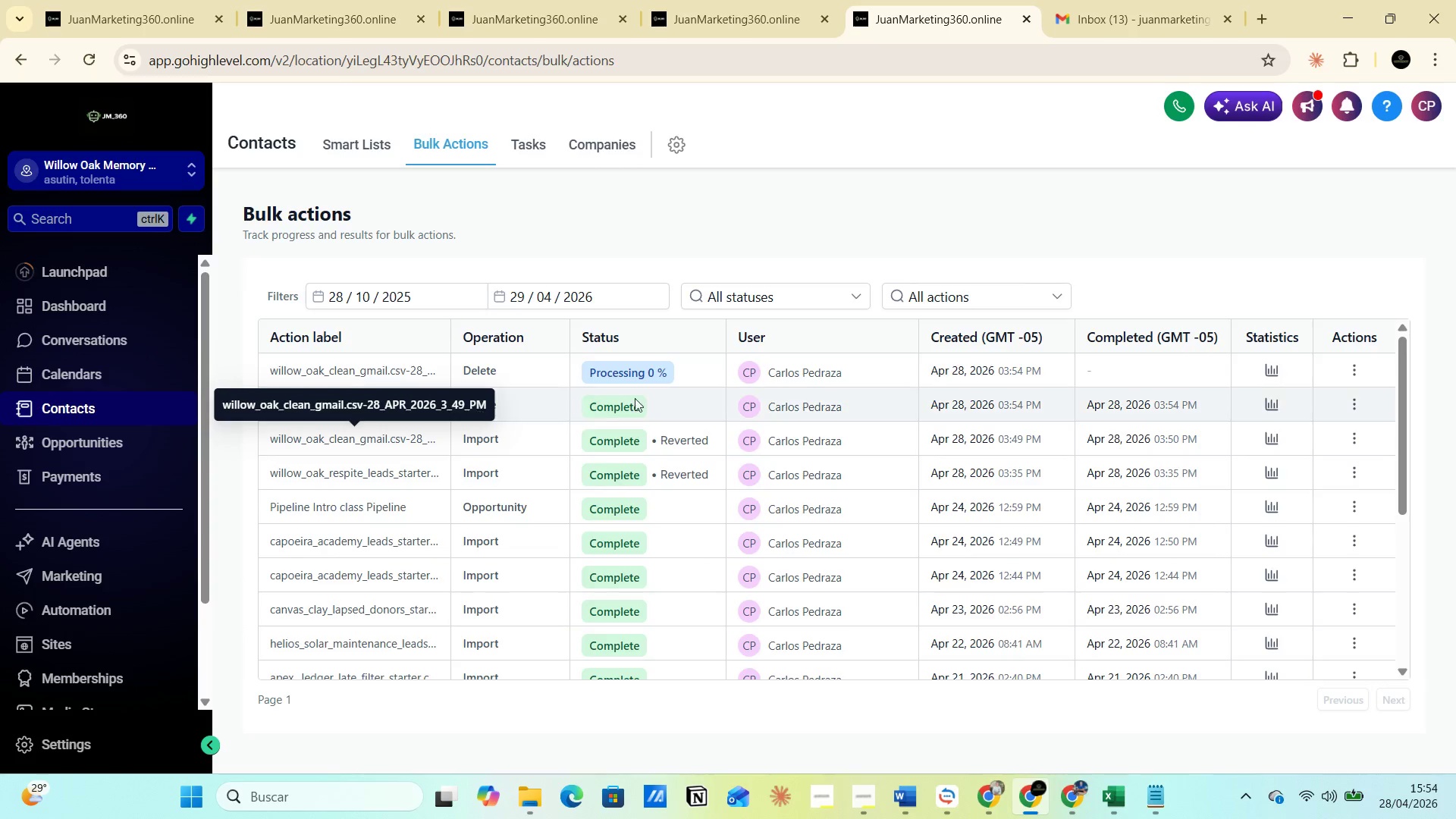 
wait(5.52)
 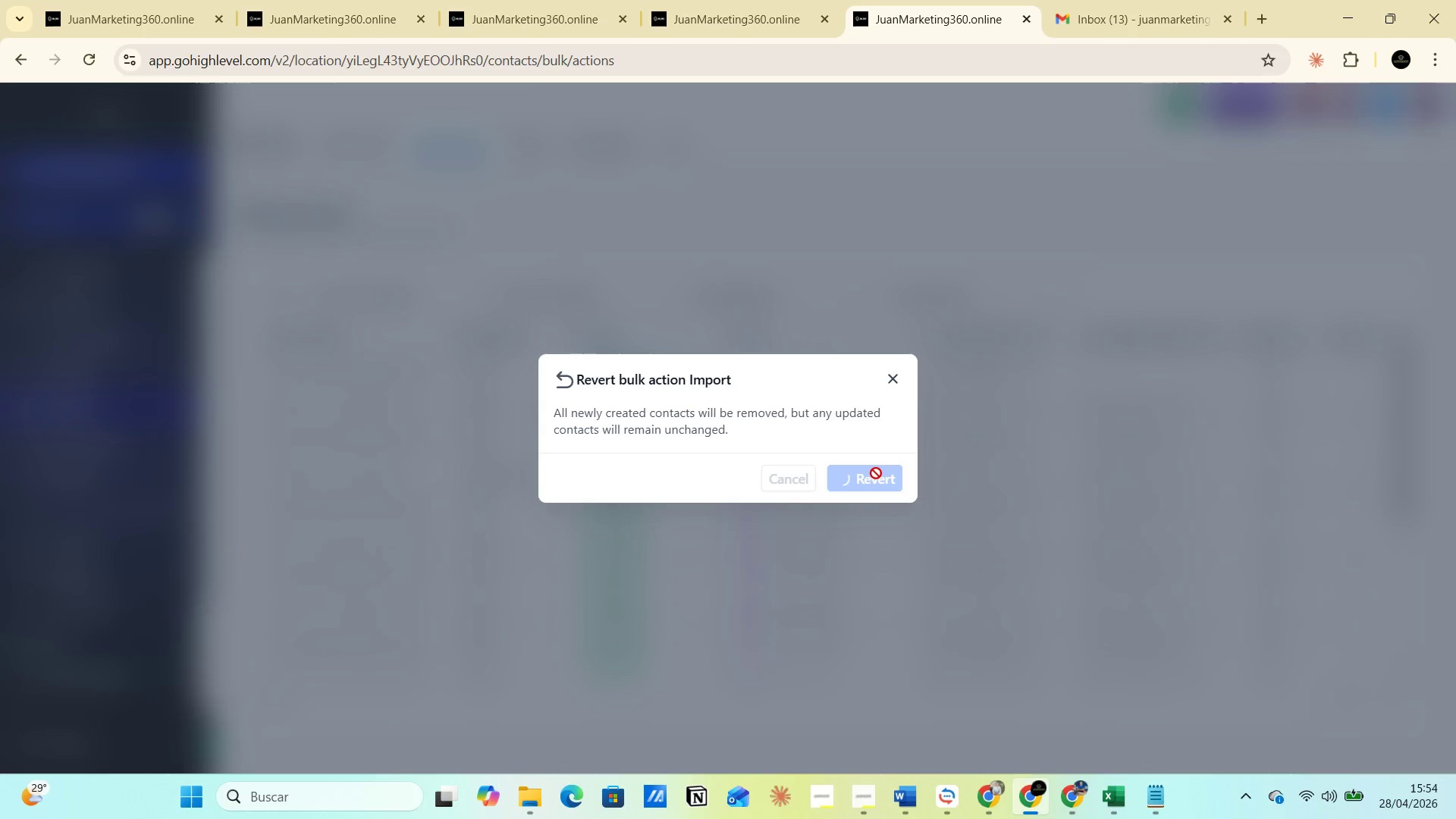 
left_click([1352, 403])
 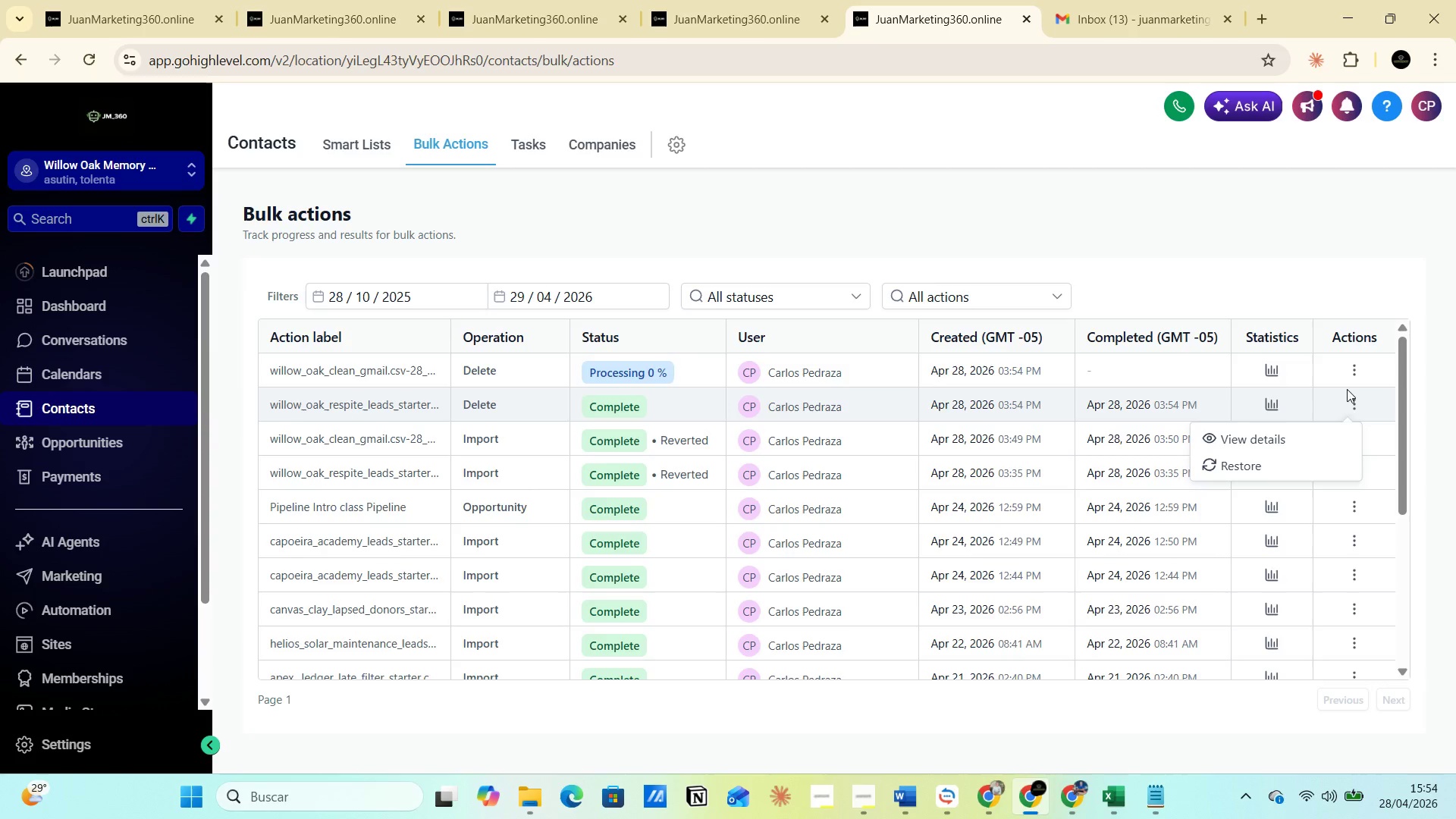 
left_click([1347, 369])
 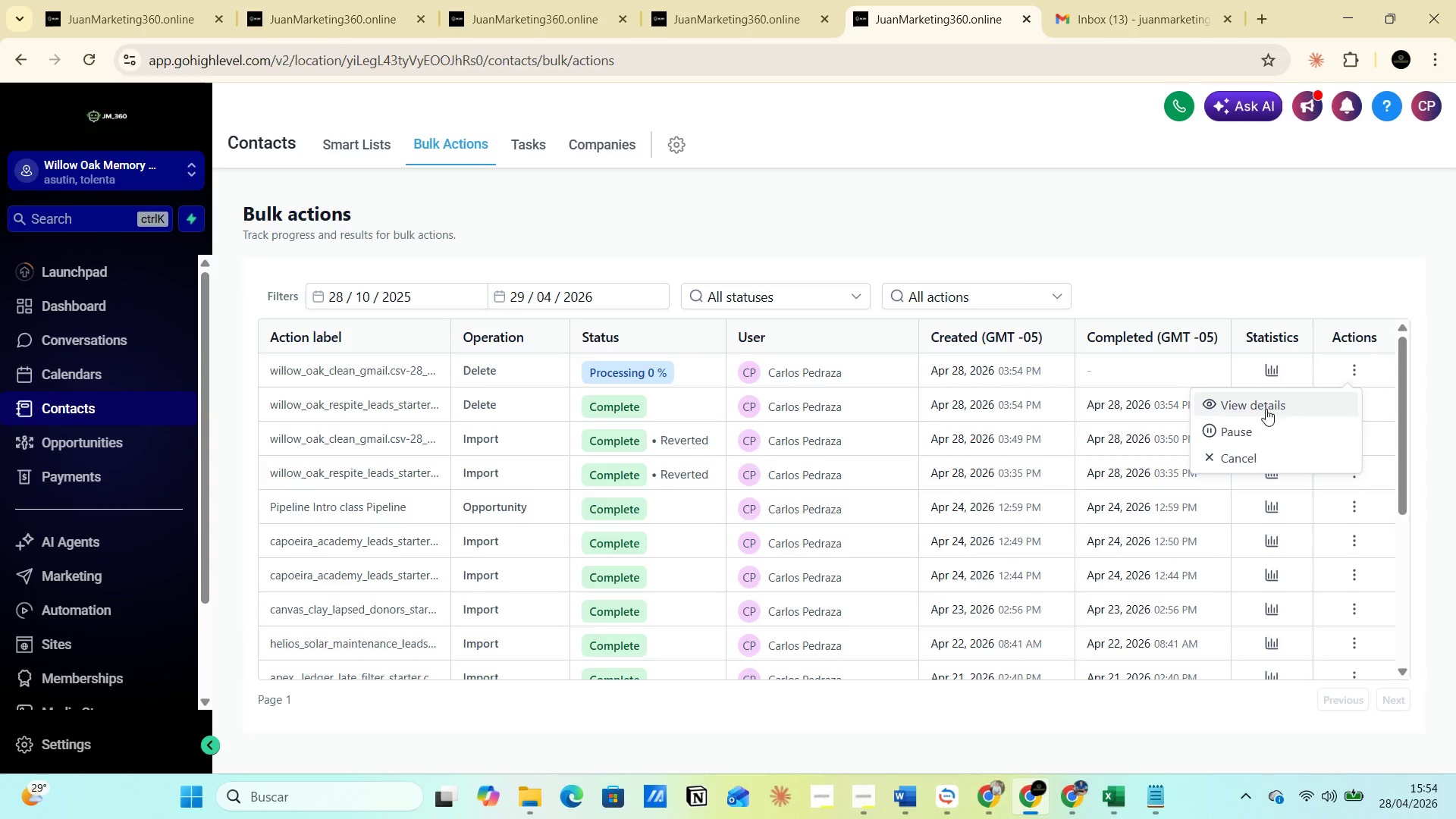 
left_click([1235, 451])
 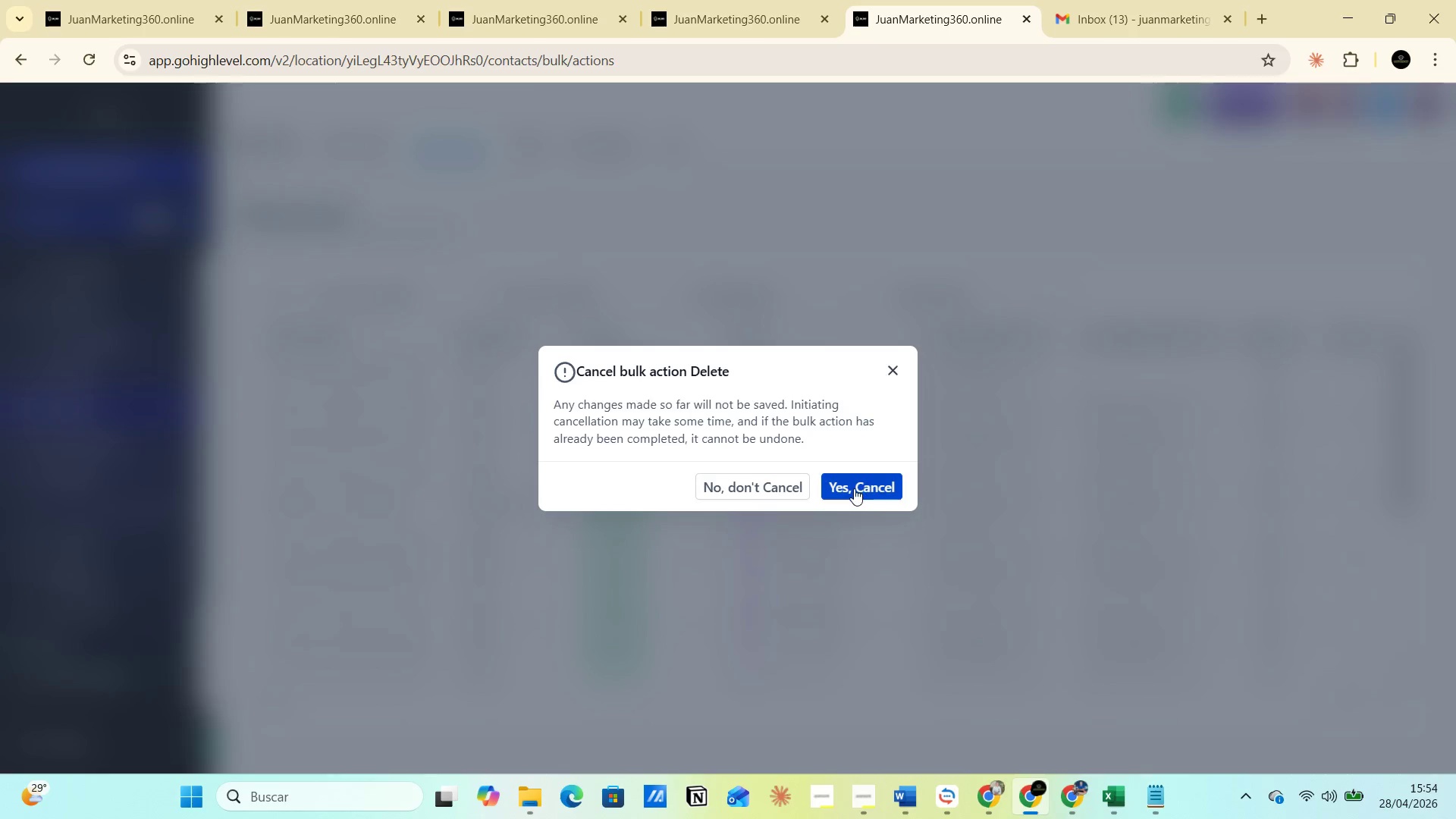 
left_click([854, 488])
 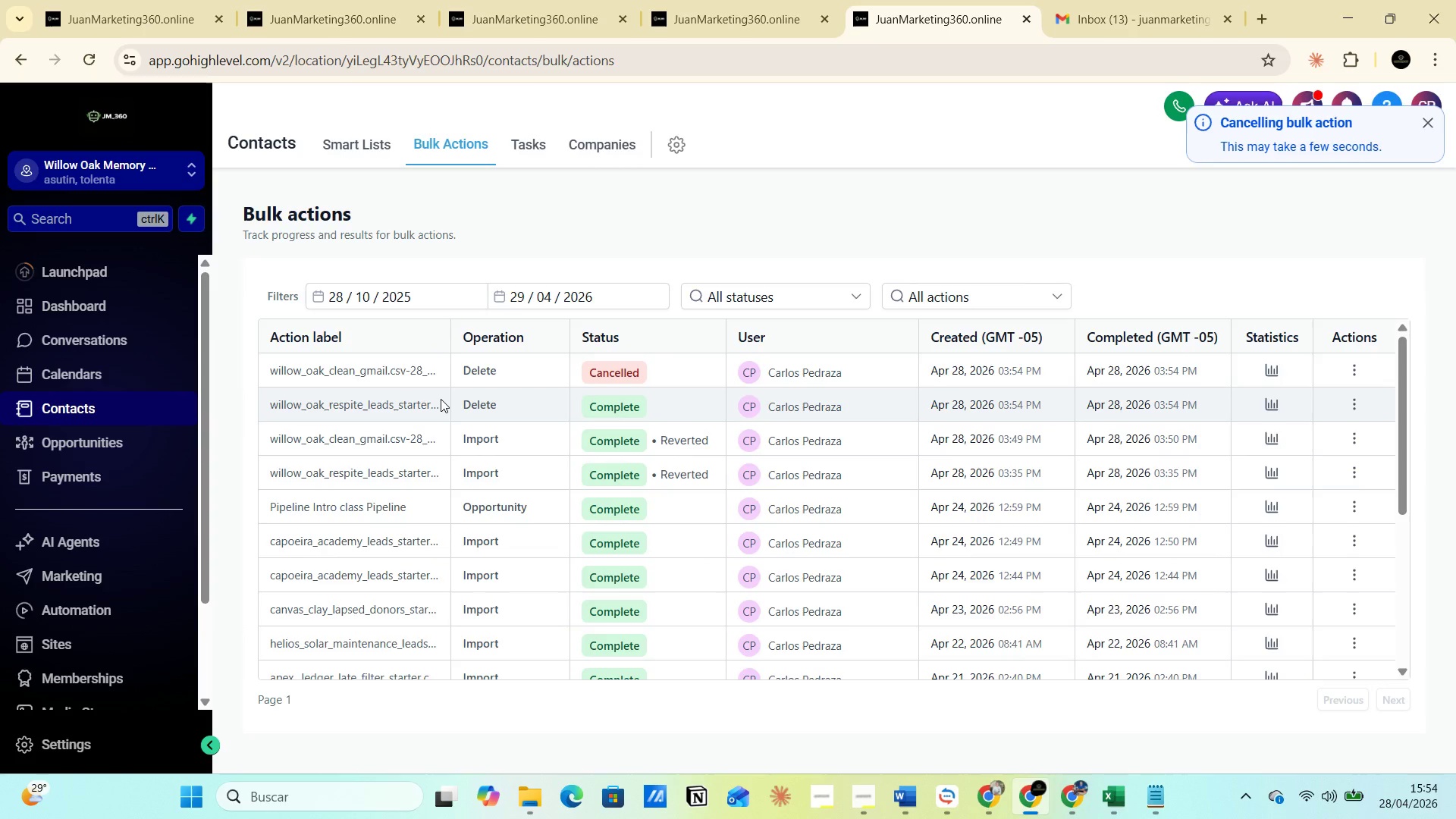 
wait(6.89)
 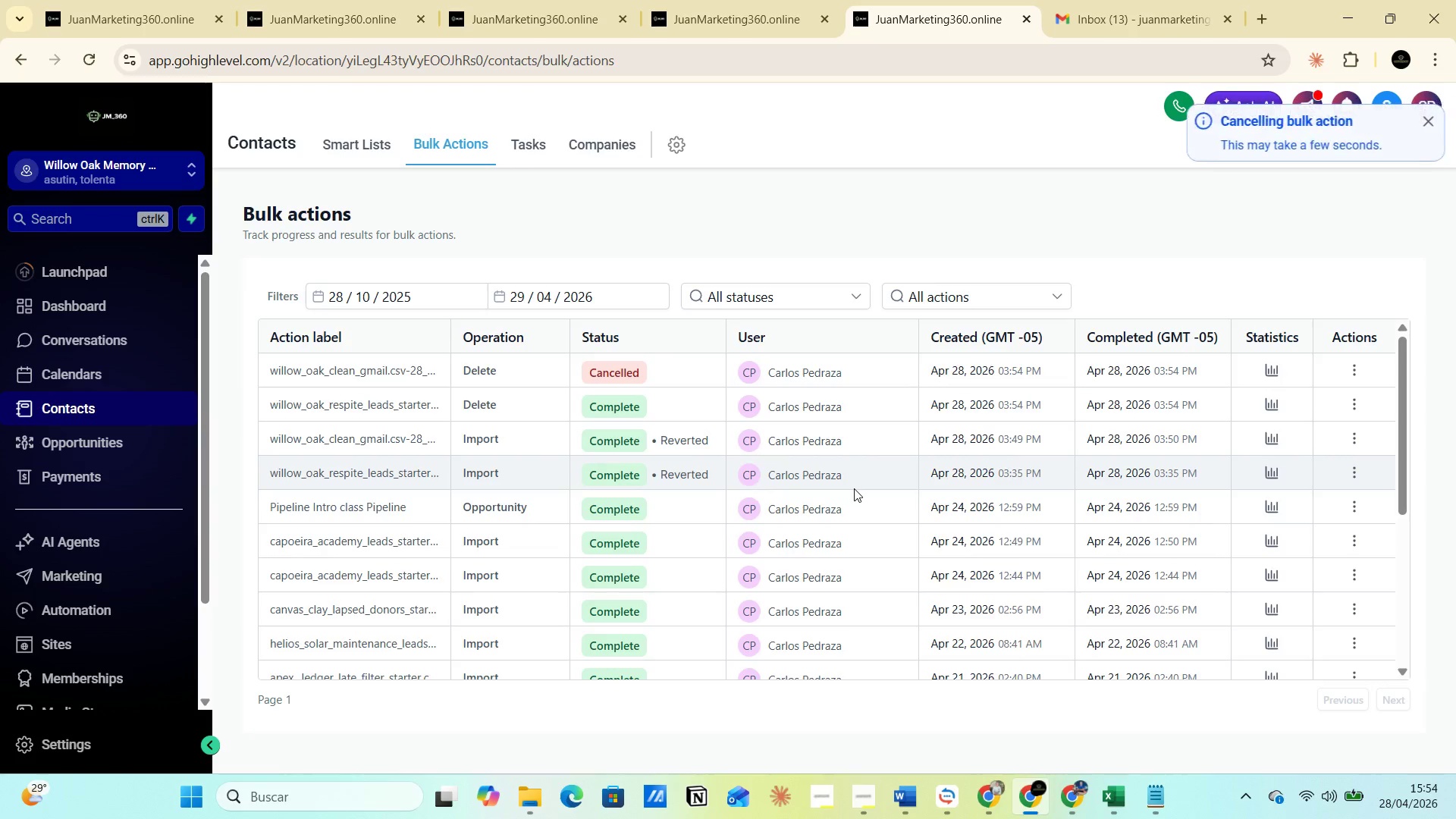 
left_click([1352, 410])
 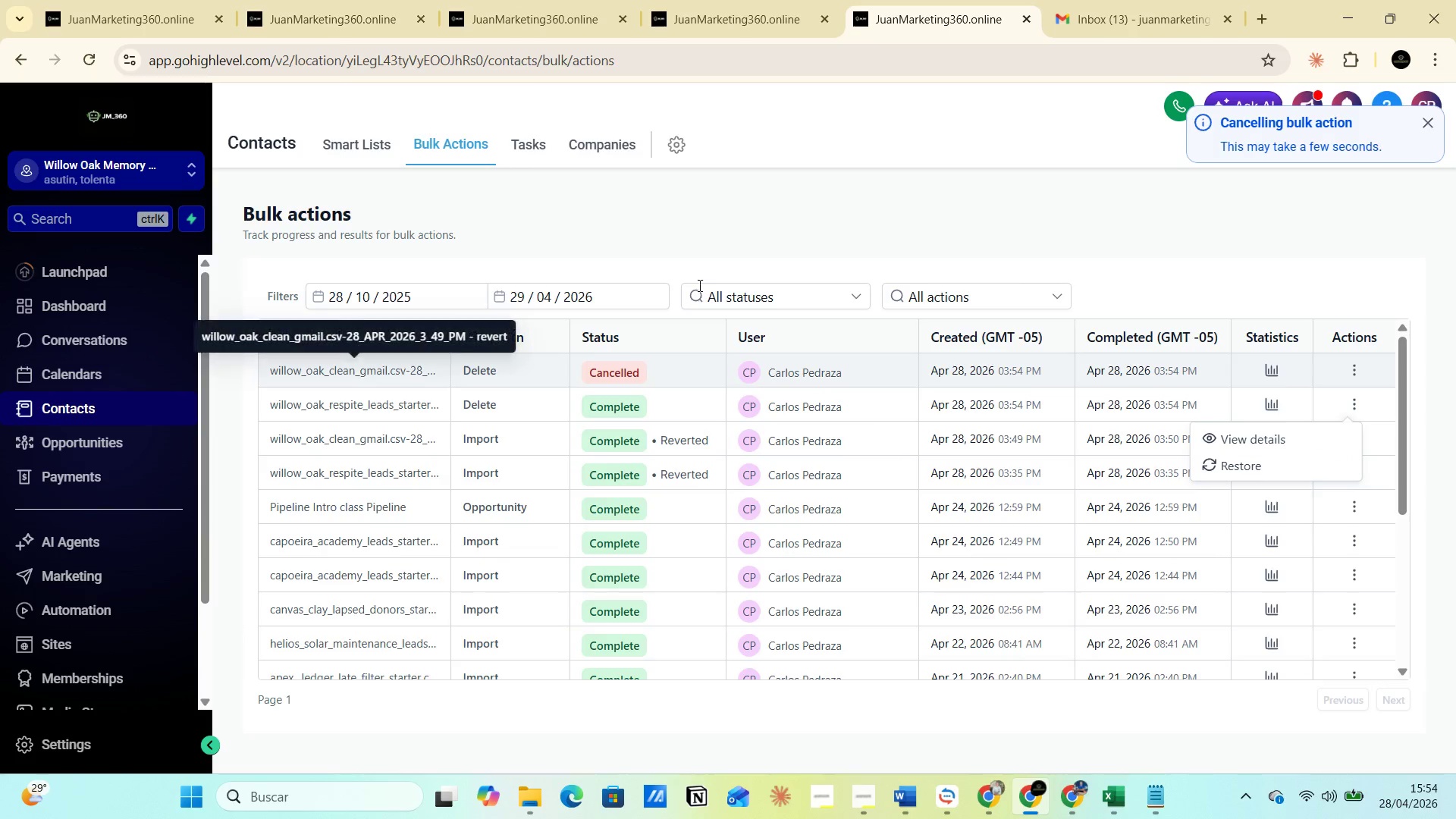 
wait(5.09)
 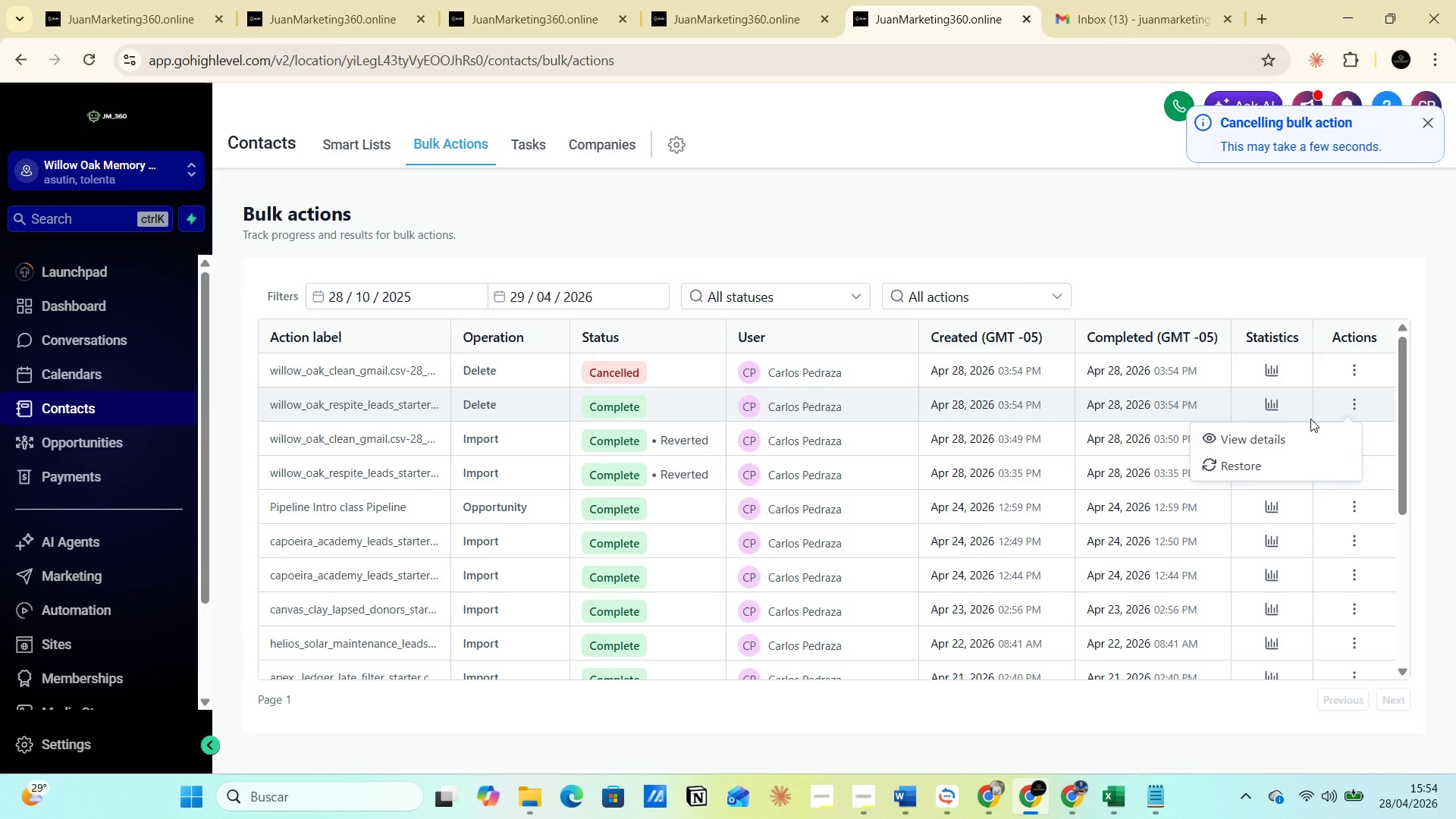 
left_click([347, 149])
 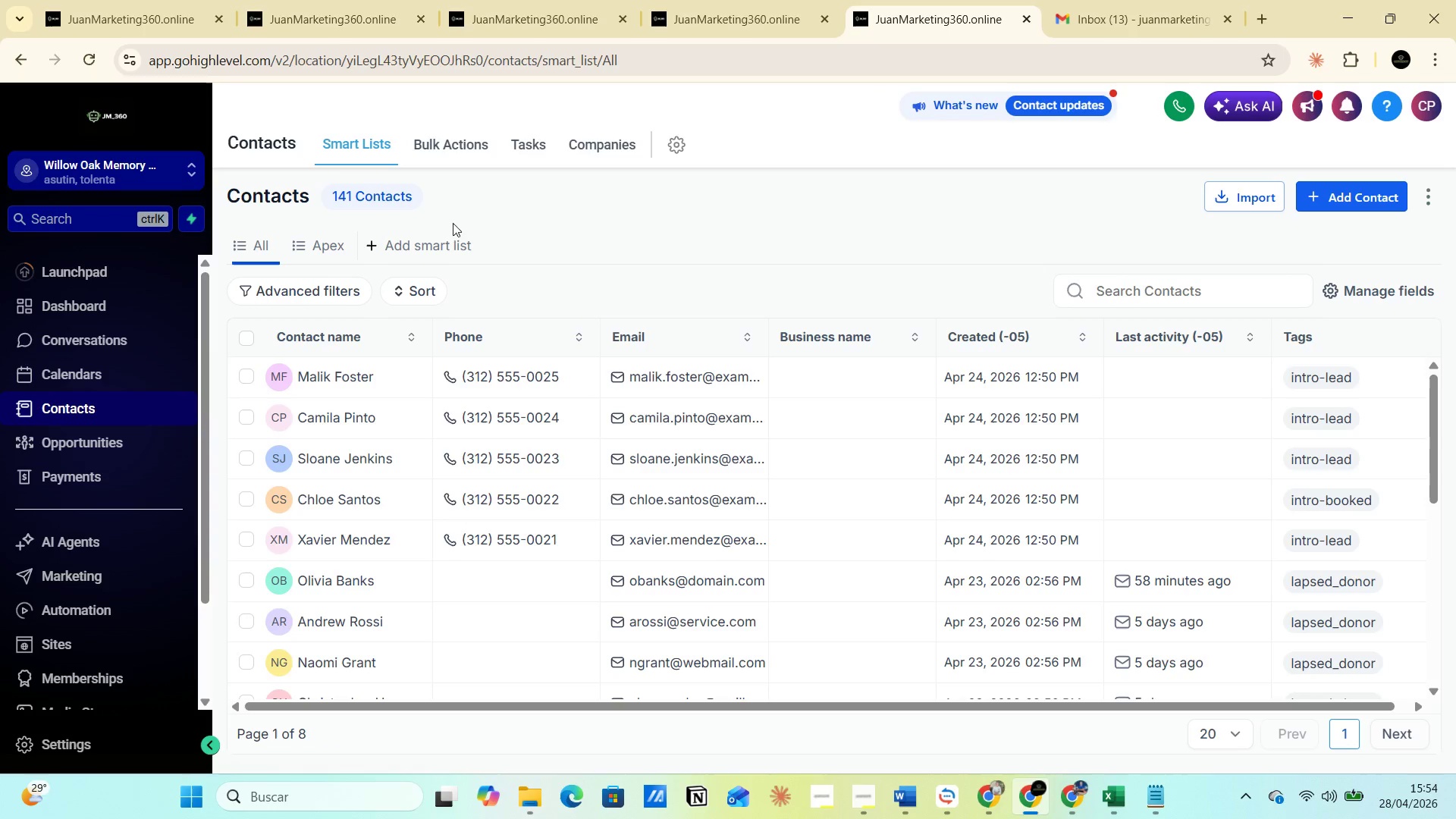 
wait(6.41)
 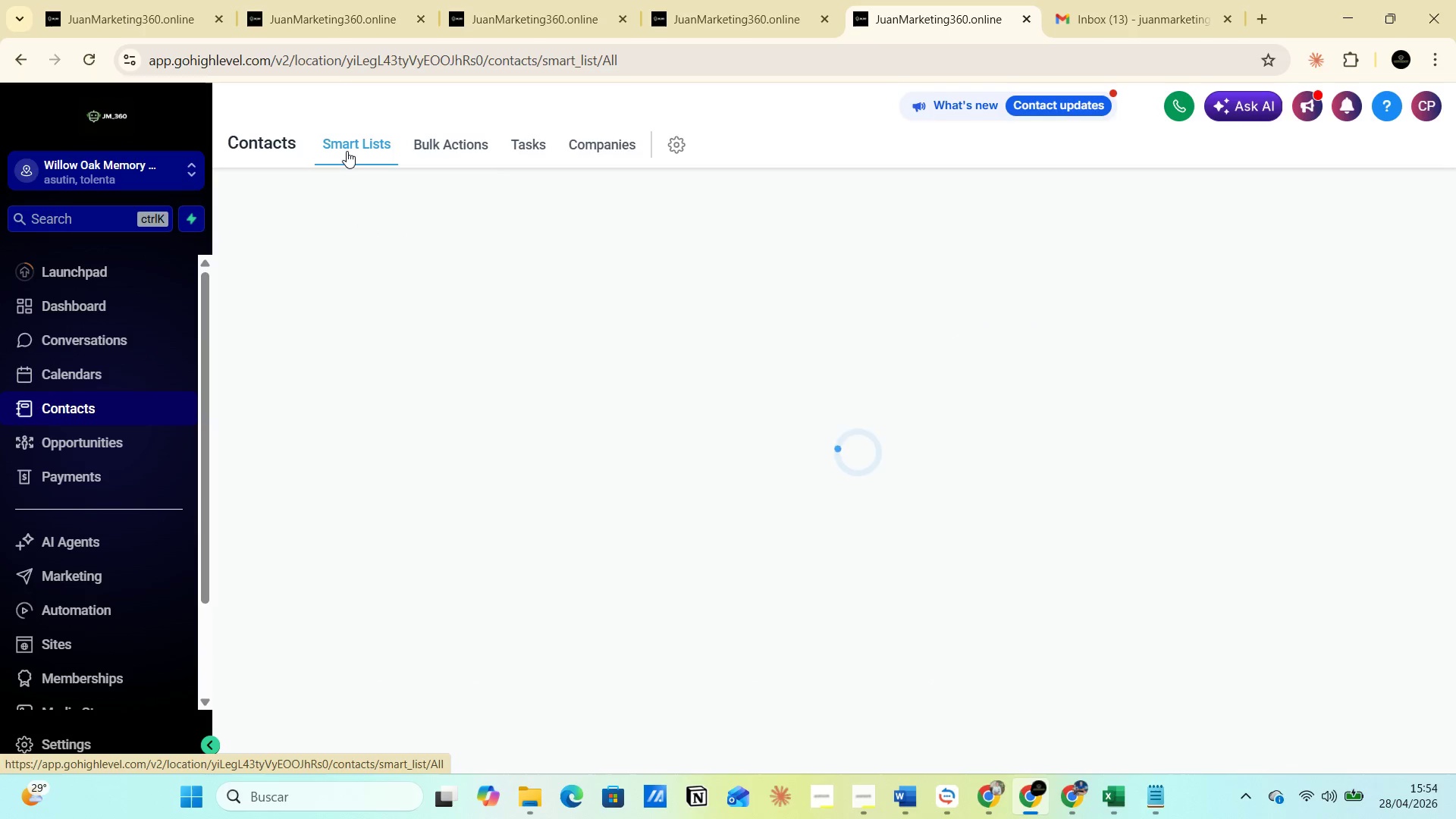 
left_click([1247, 201])
 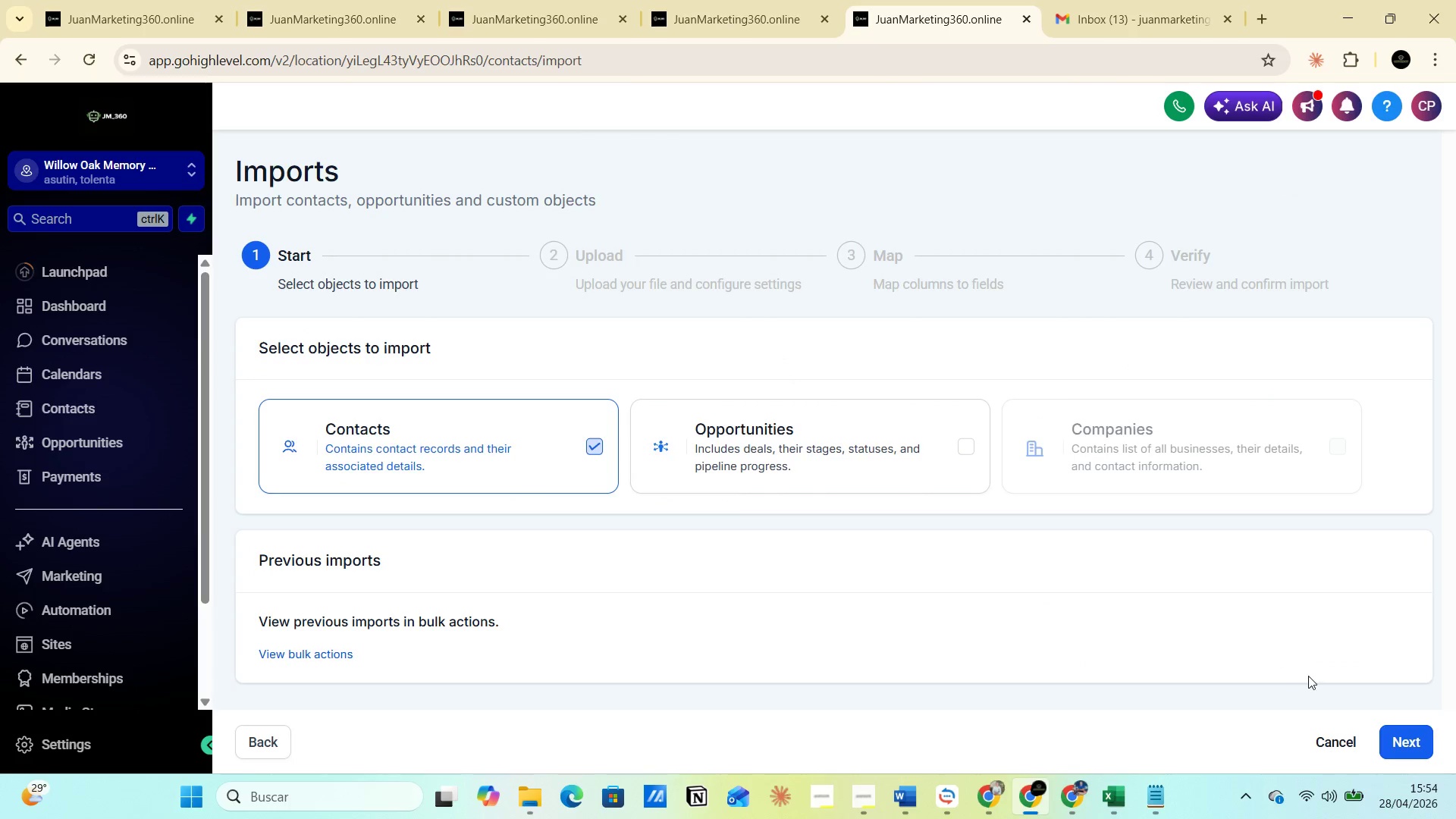 
left_click([1404, 743])
 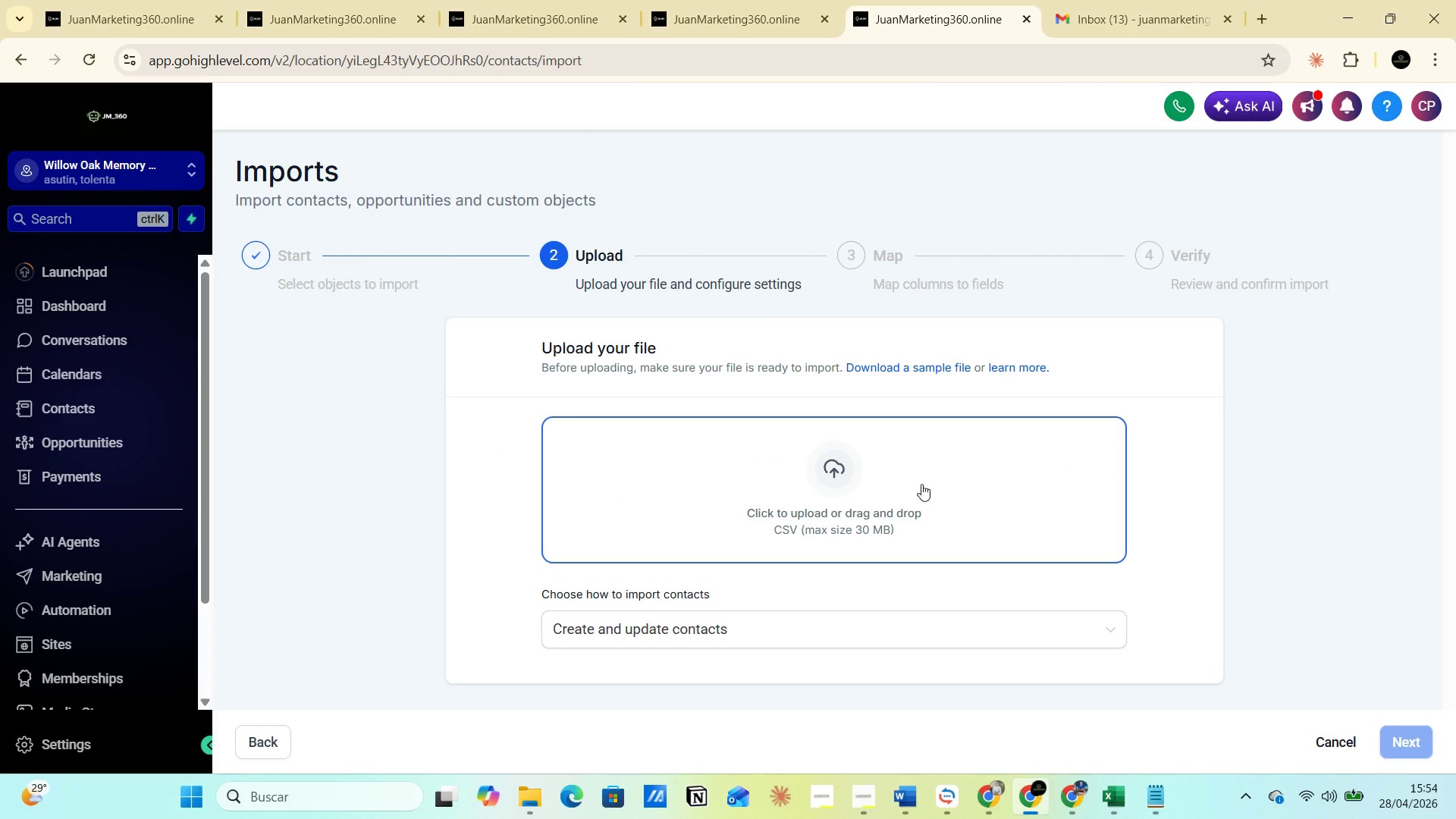 
left_click([854, 482])
 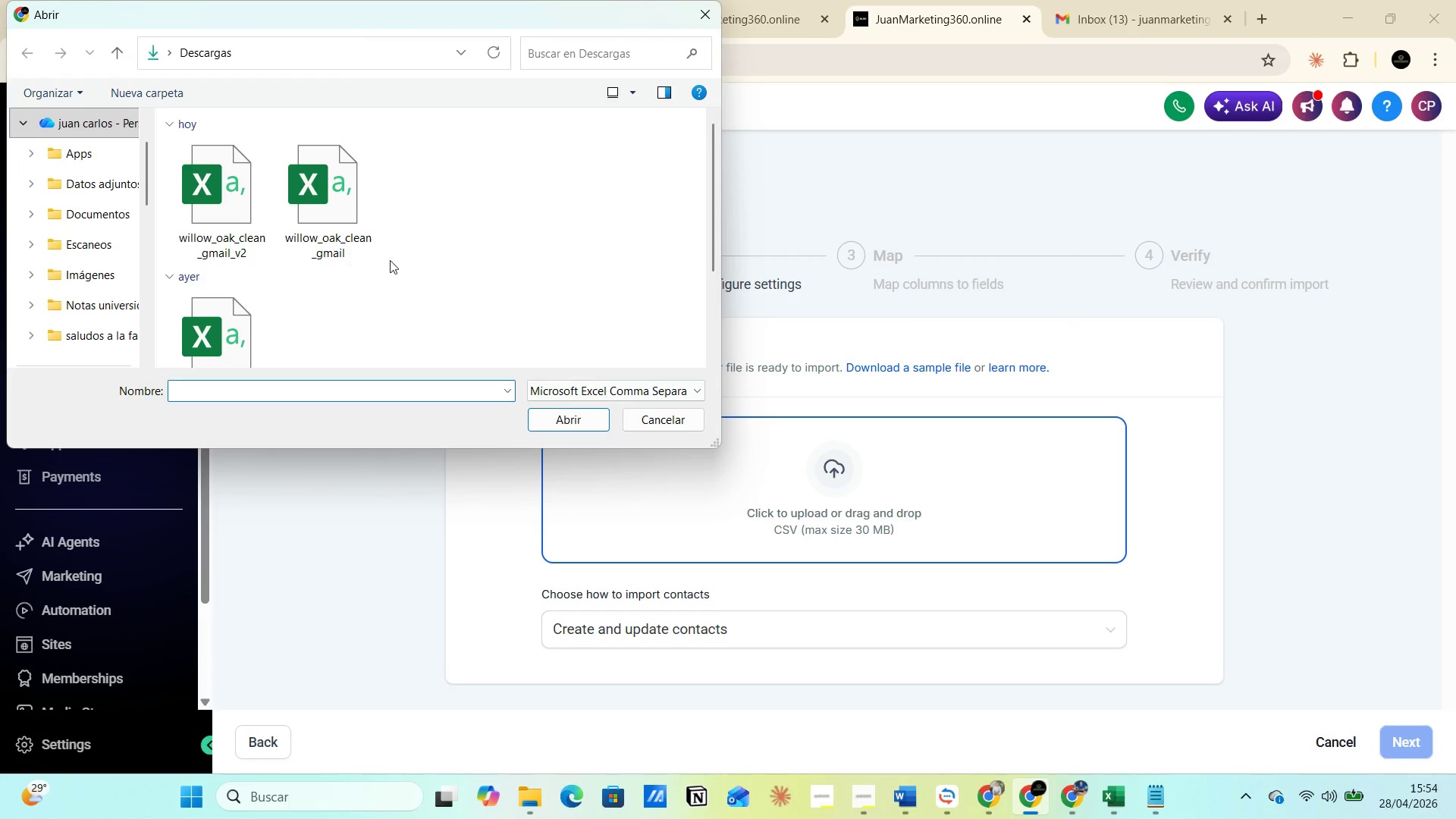 
left_click([209, 197])
 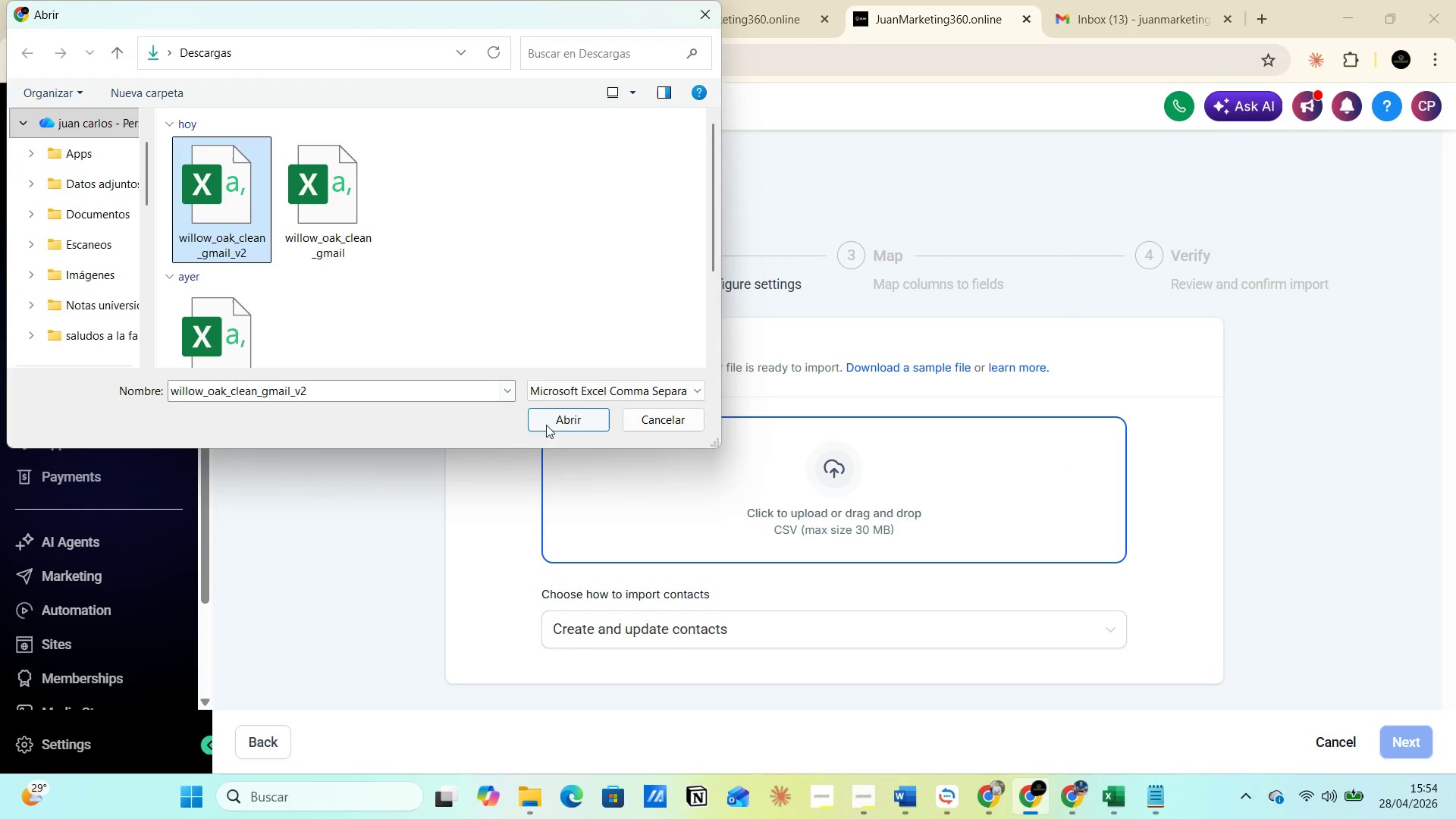 
left_click([565, 422])
 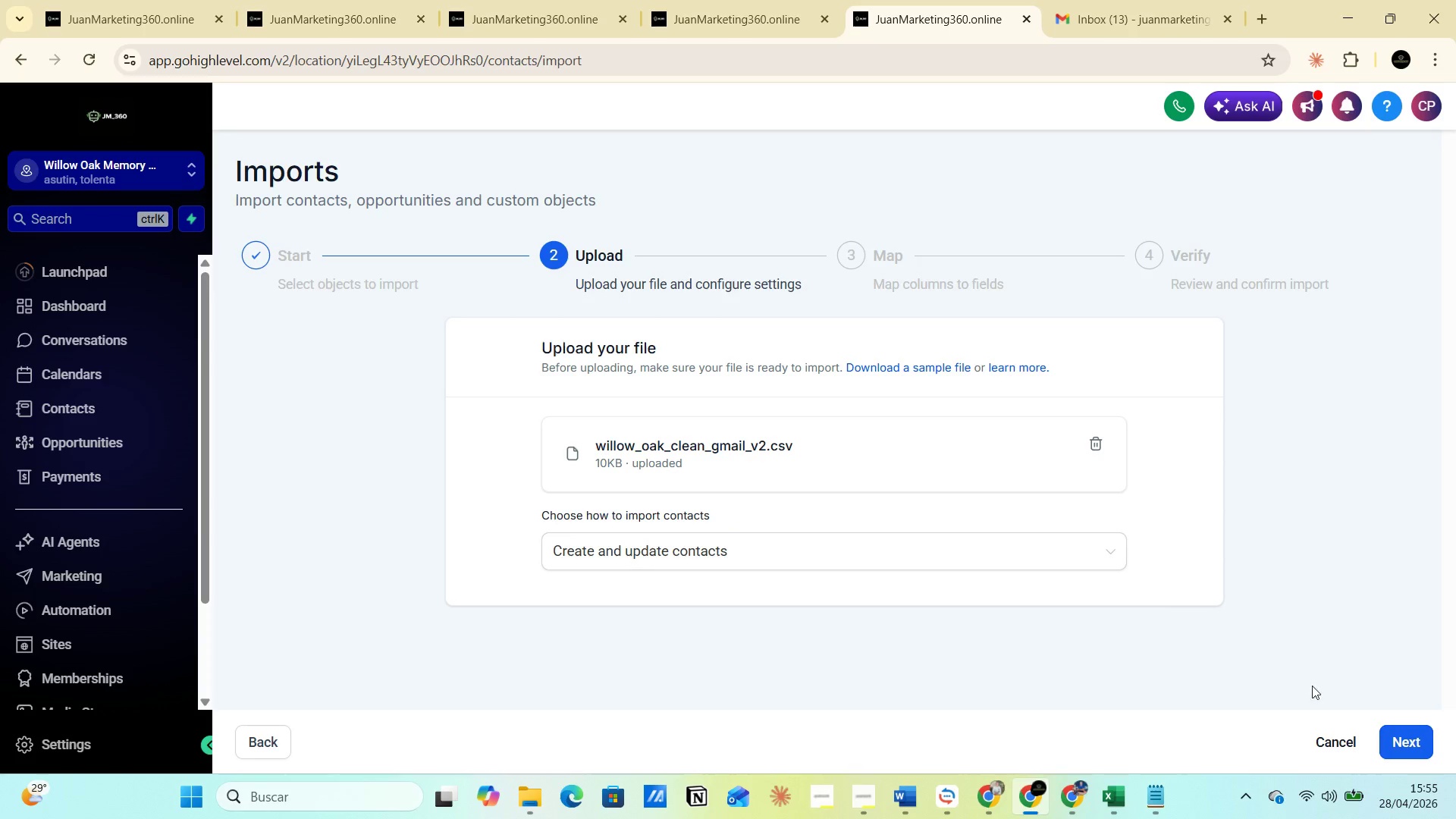 
left_click([1397, 736])
 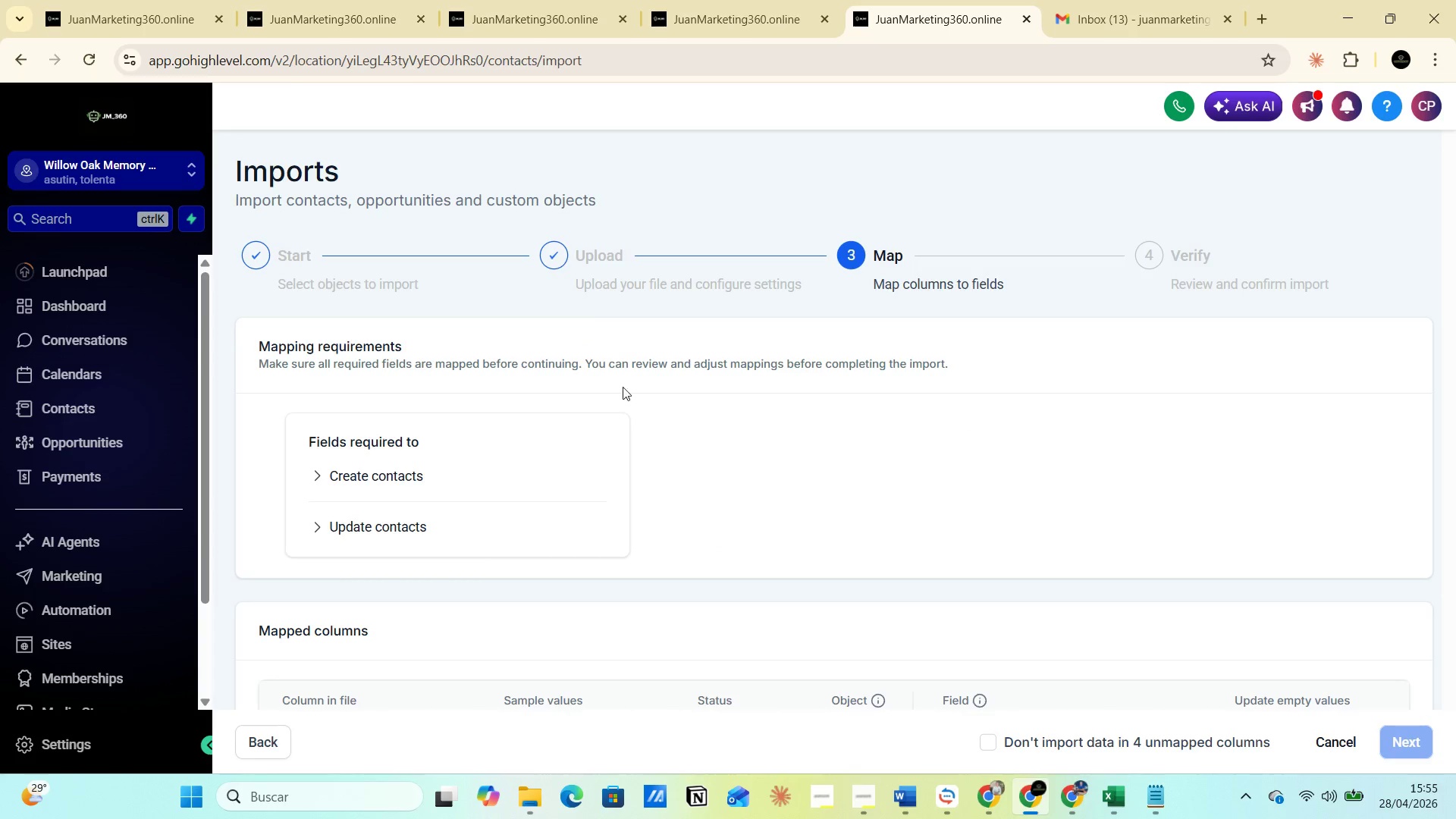 
left_click([319, 471])
 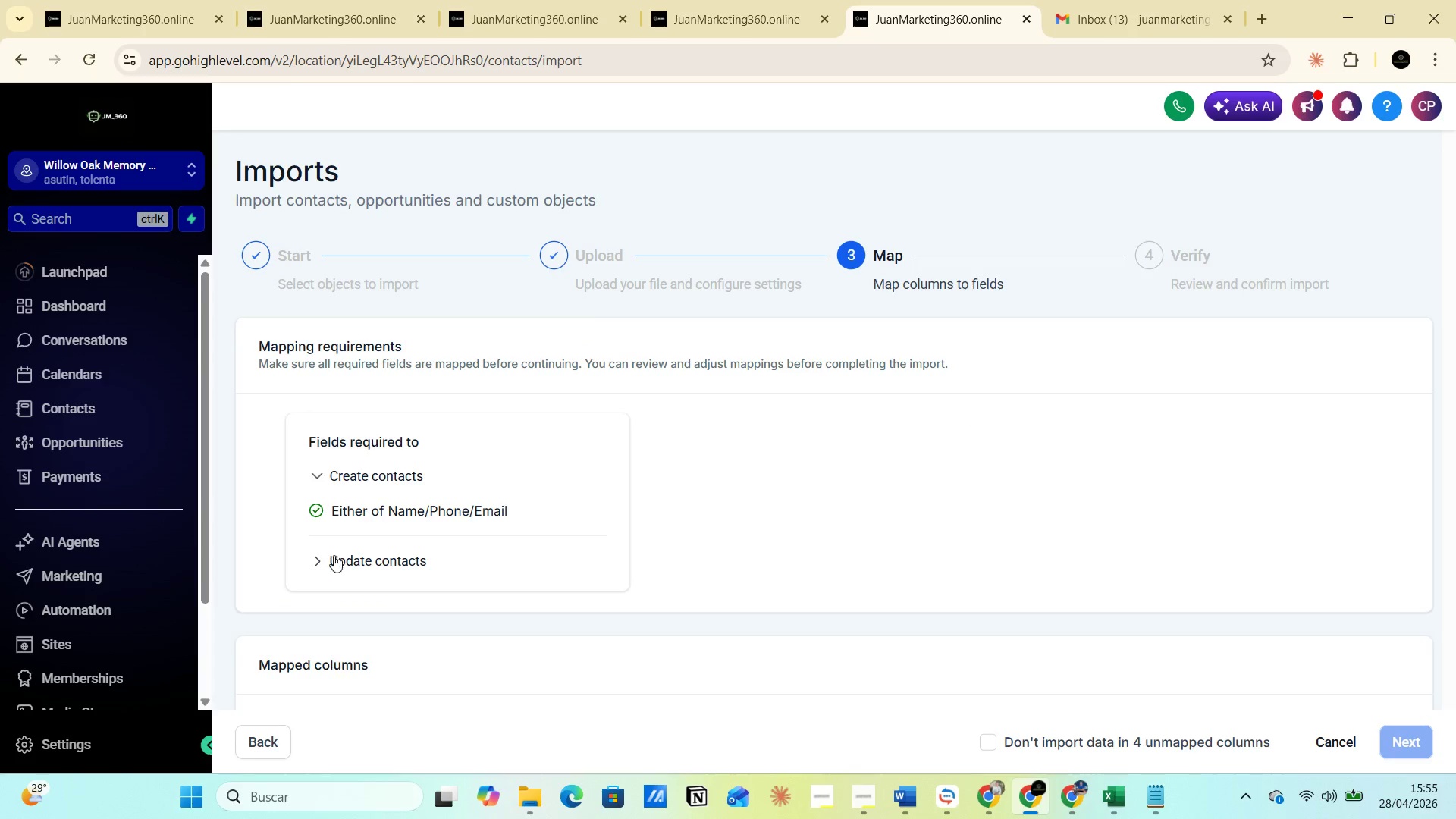 
left_click([328, 557])
 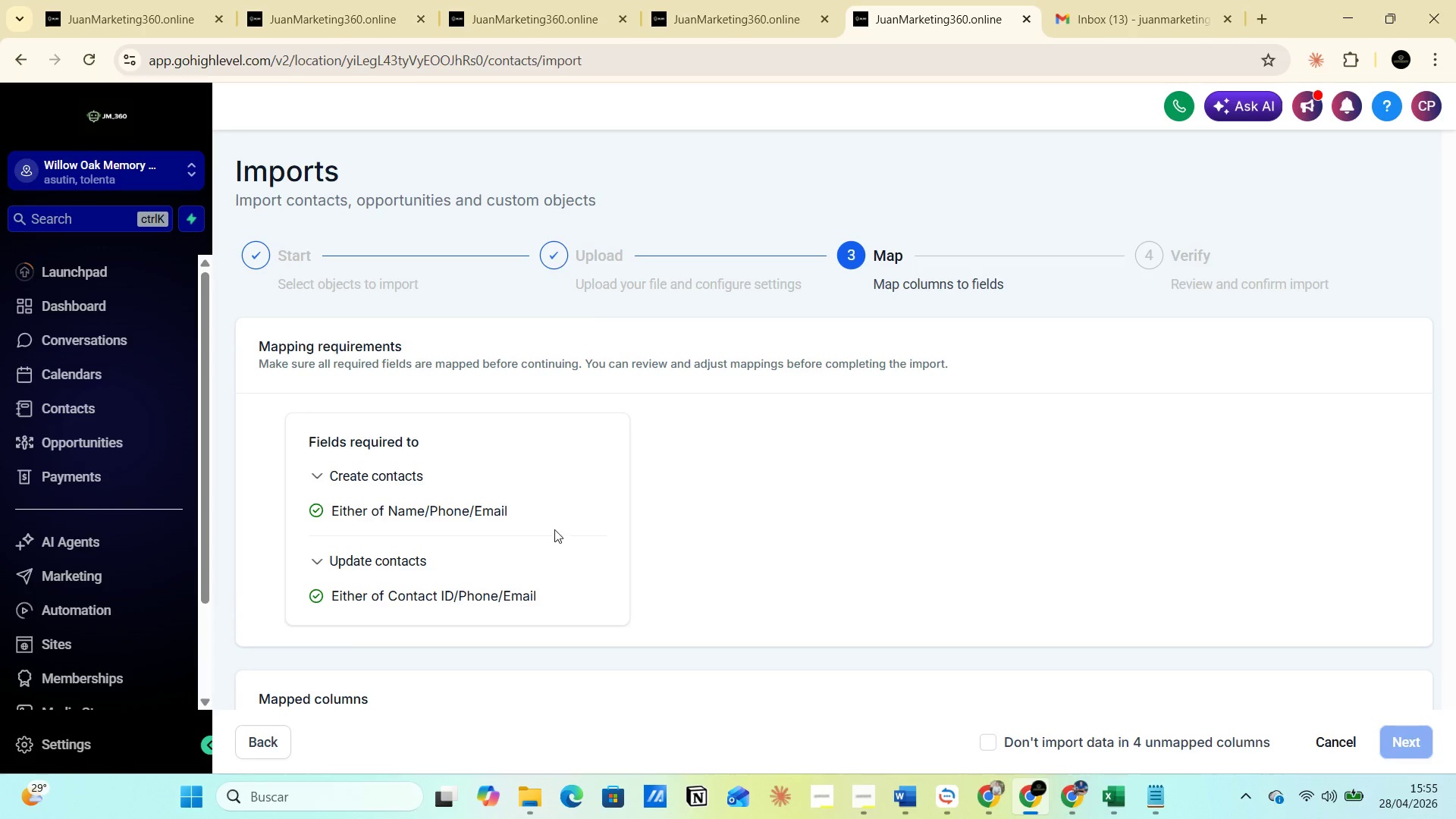 
scroll: coordinate [623, 541], scroll_direction: down, amount: 7.0
 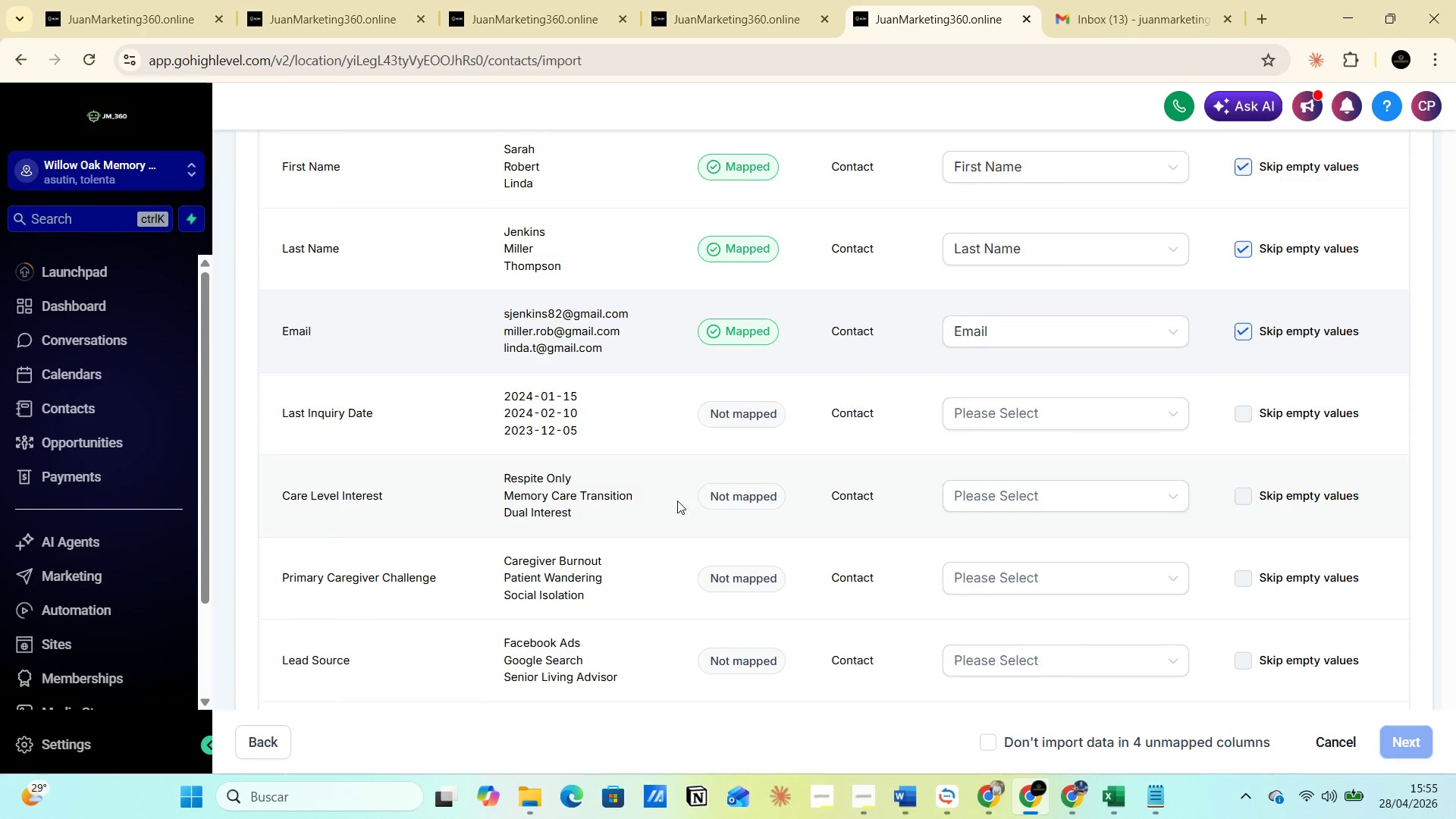 
scroll: coordinate [697, 490], scroll_direction: up, amount: 1.0
 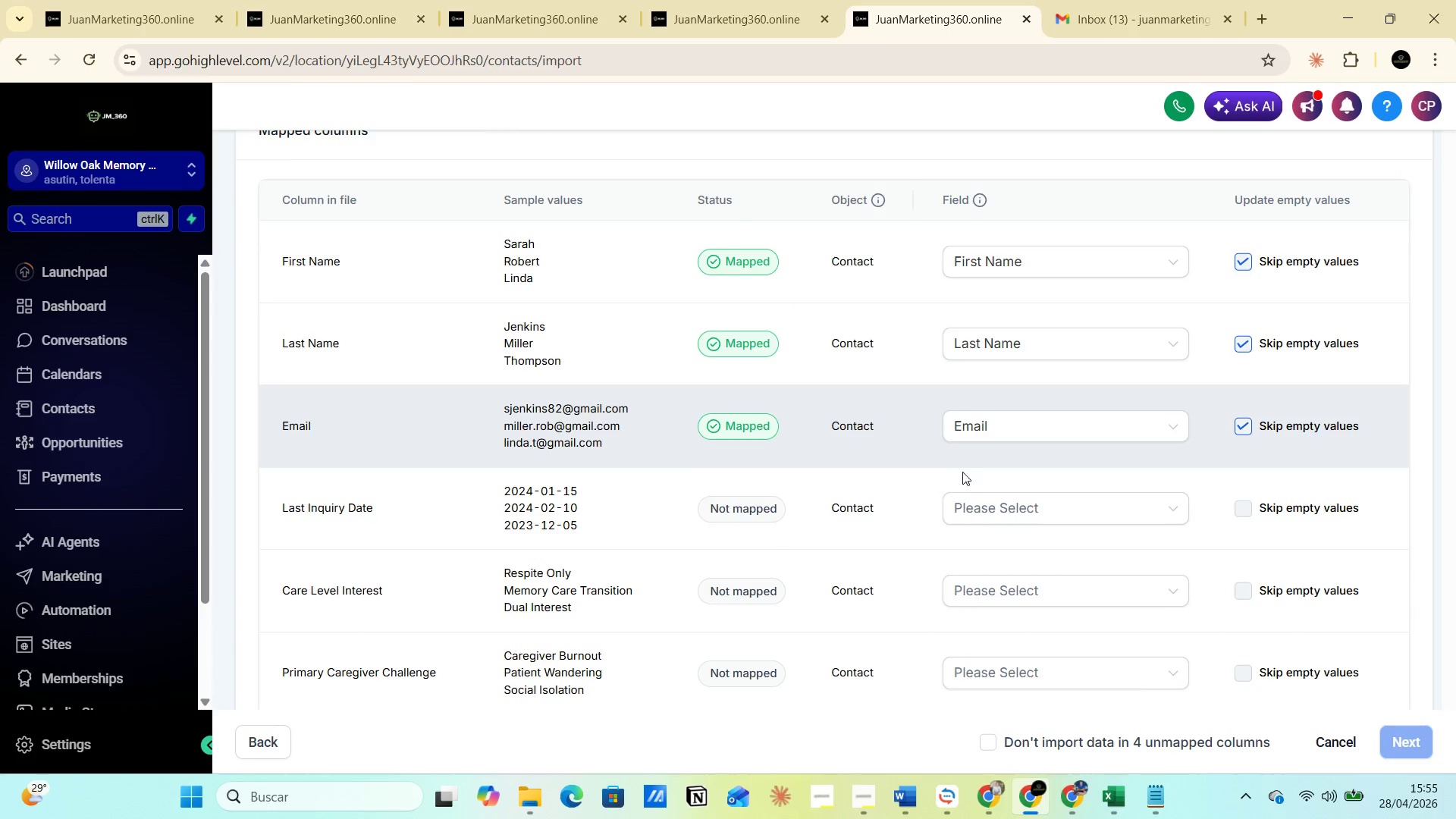 
left_click([996, 512])
 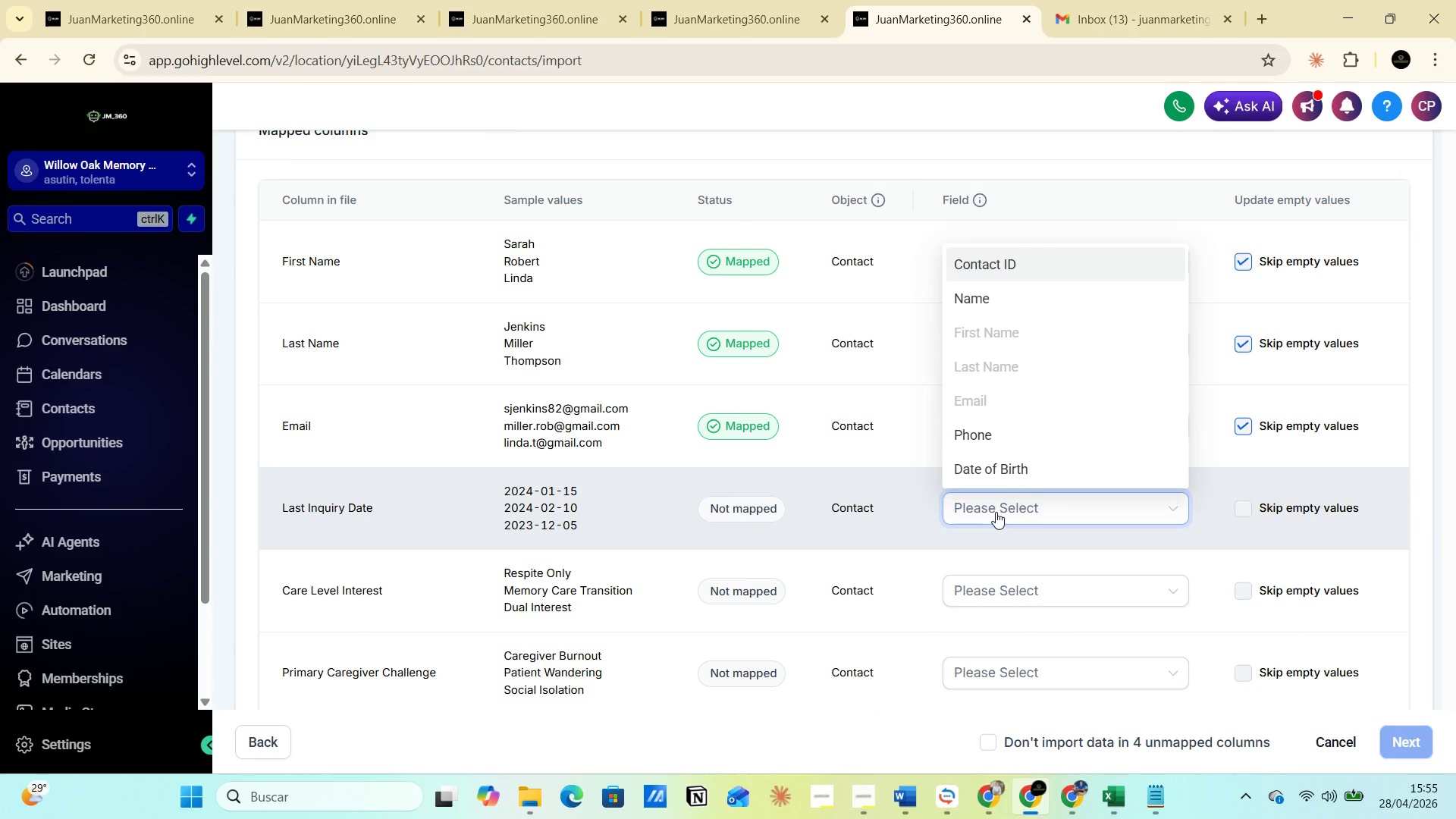 
type(las)